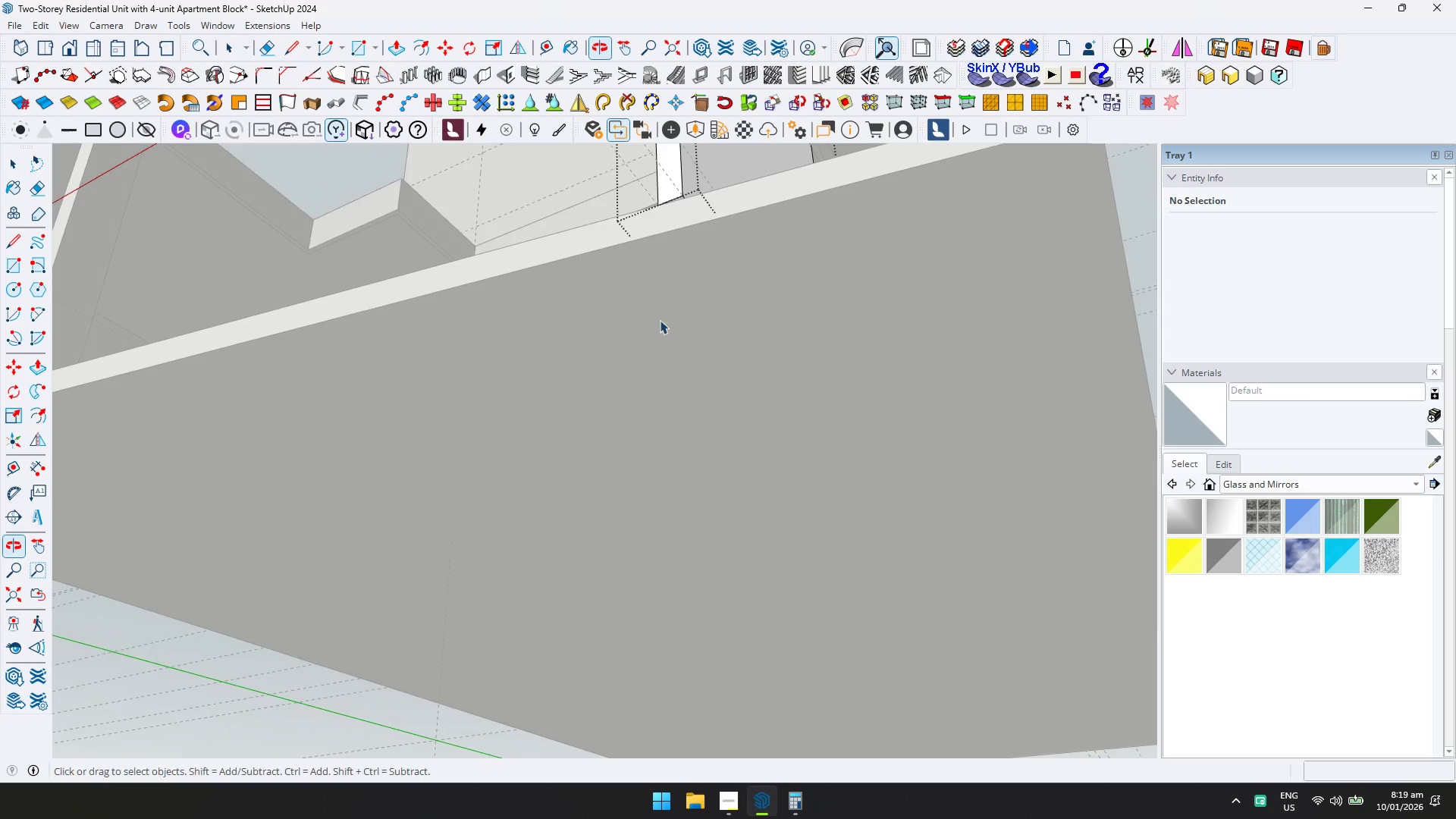 
key(L)
 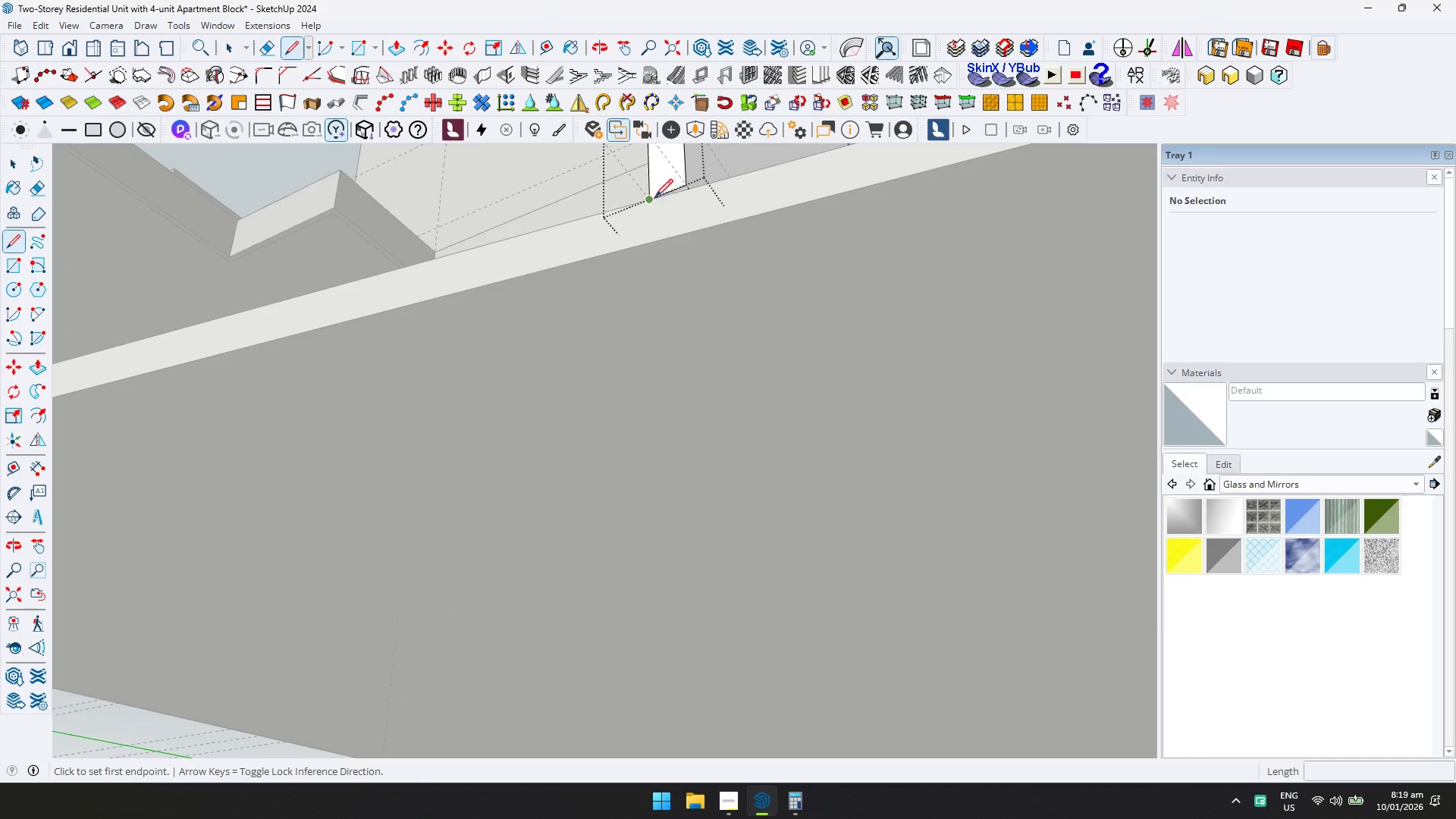 
scroll: coordinate [676, 217], scroll_direction: up, amount: 4.0
 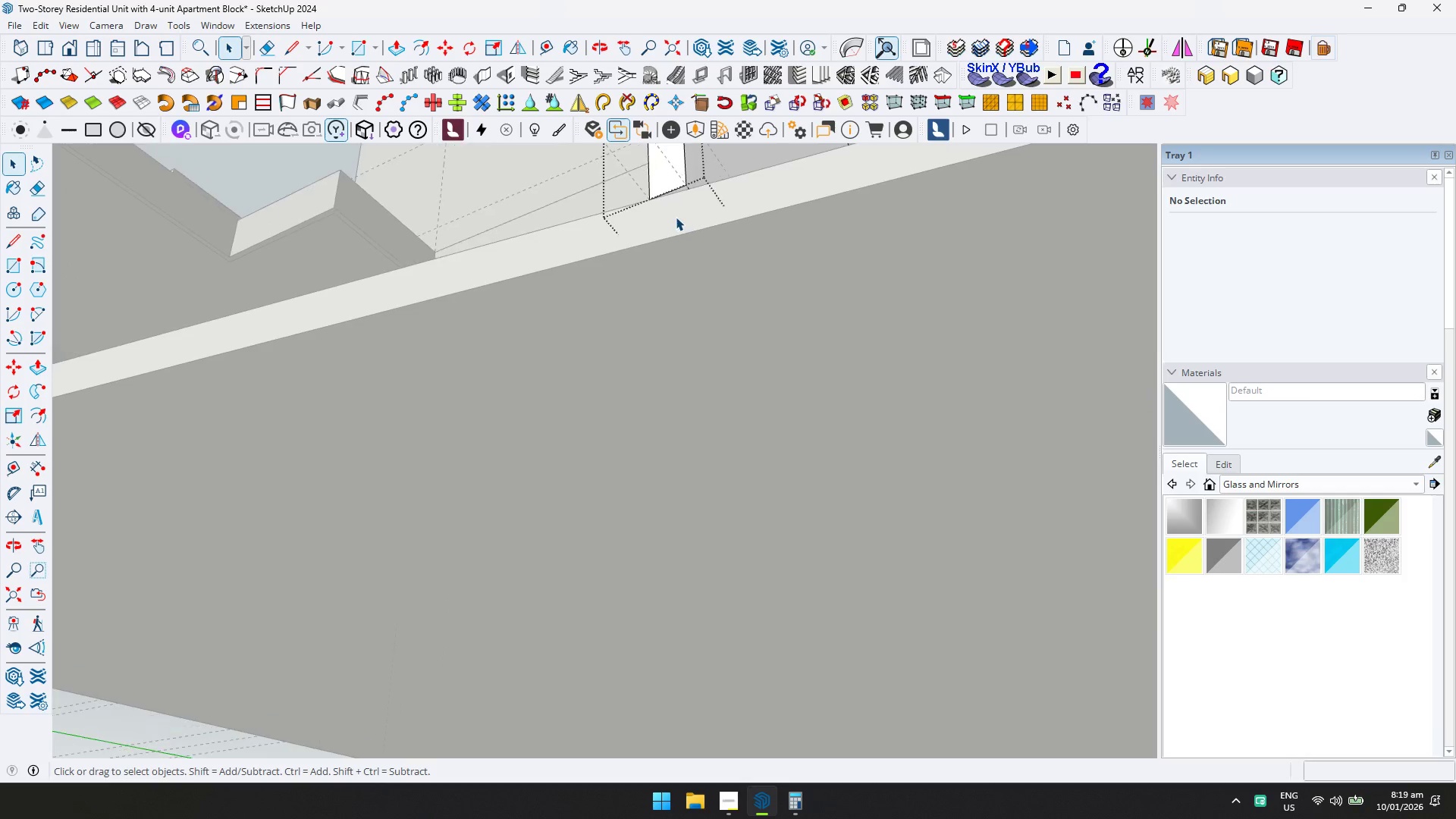 
left_click([650, 200])
 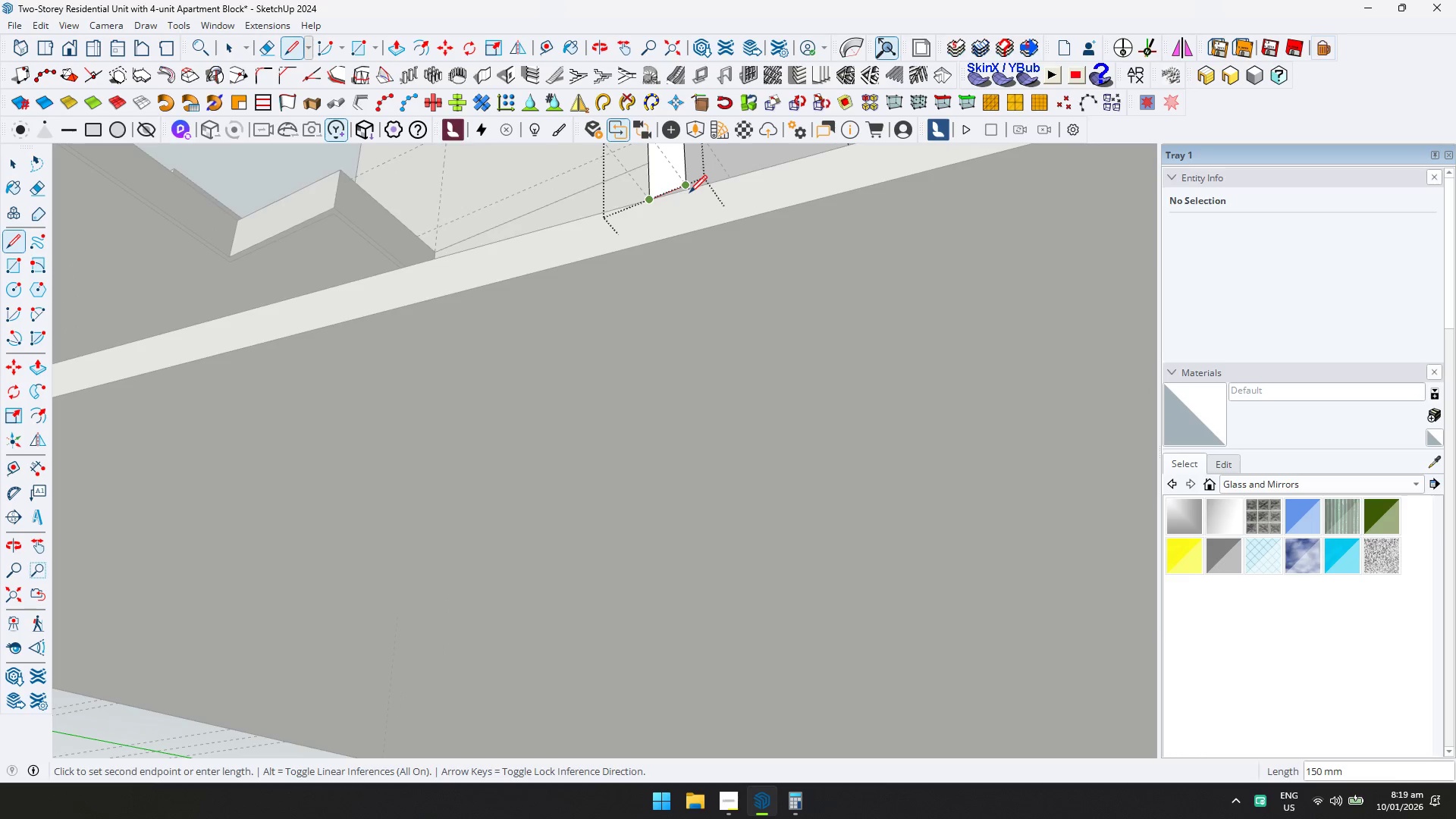 
scroll: coordinate [688, 193], scroll_direction: up, amount: 3.0
 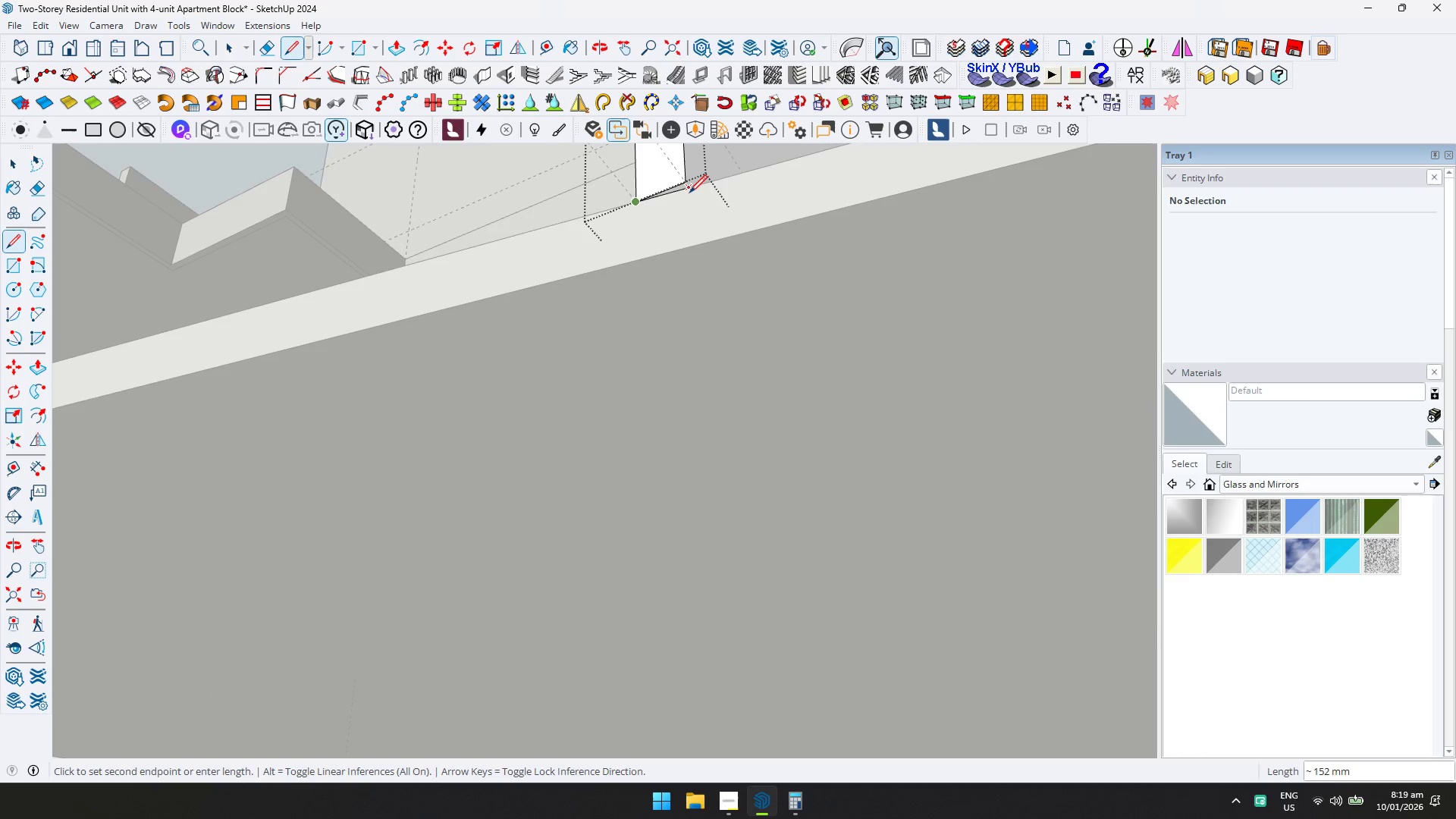 
left_click([689, 193])
 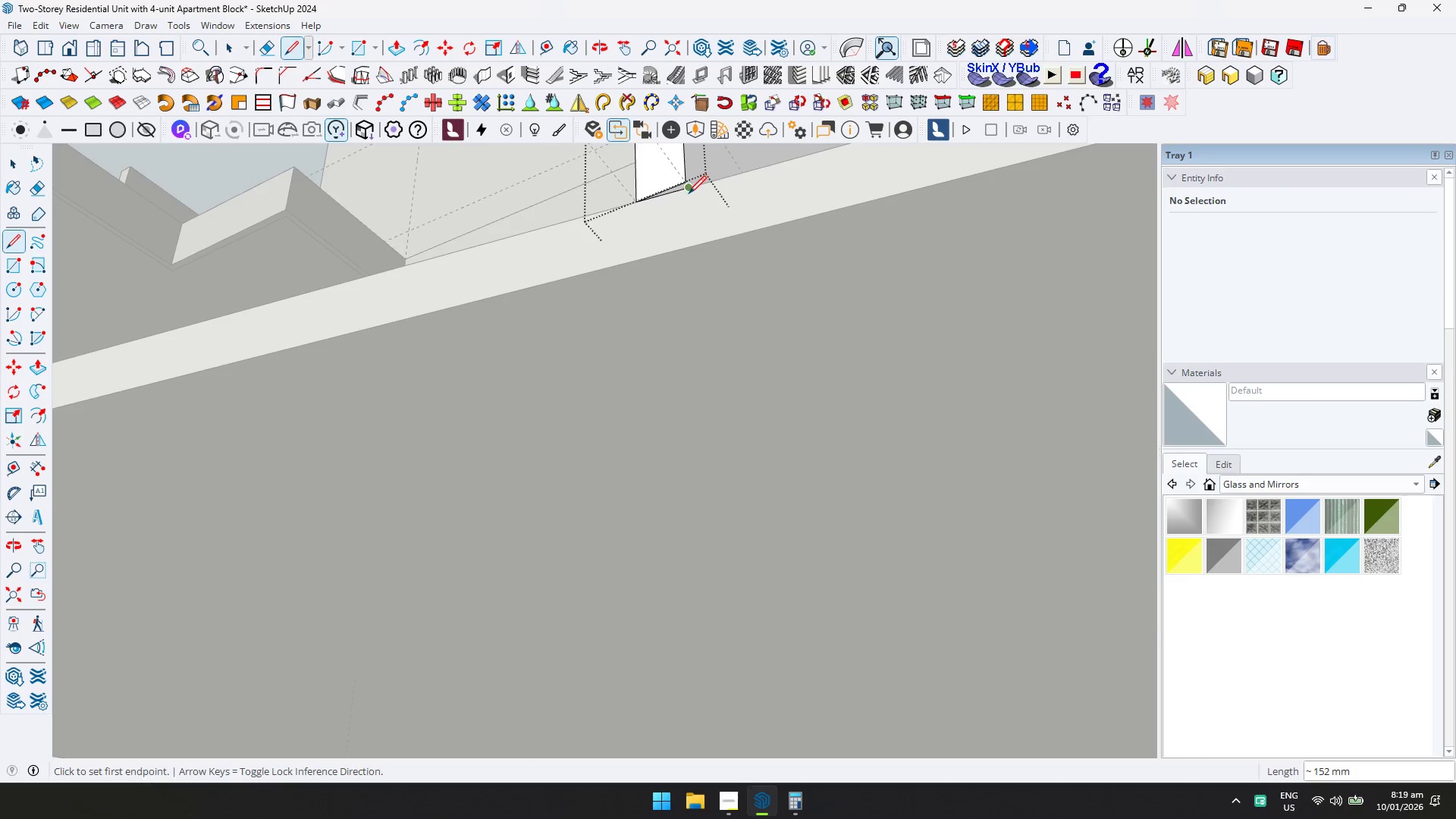 
key(P)
 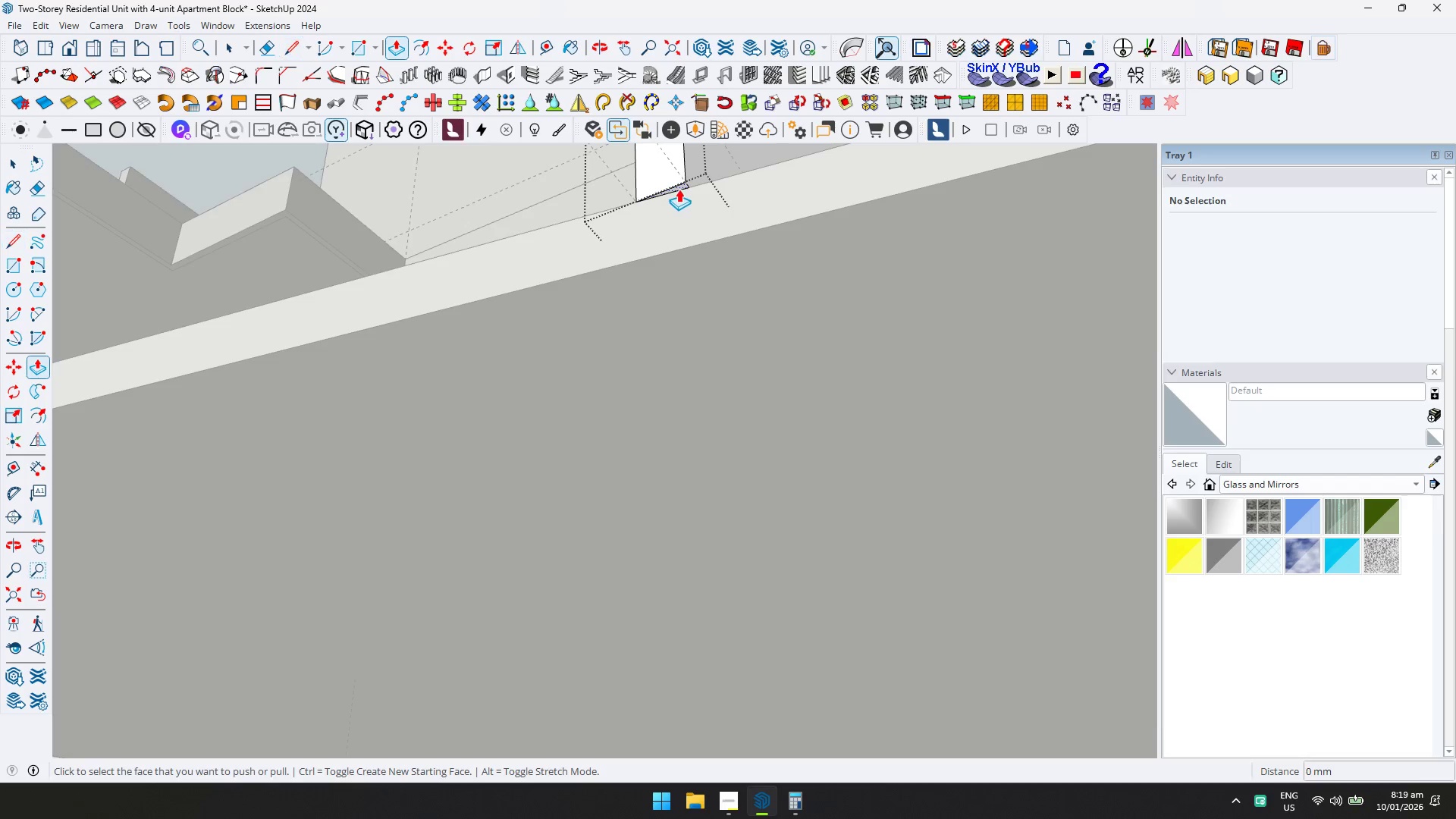 
left_click([679, 189])
 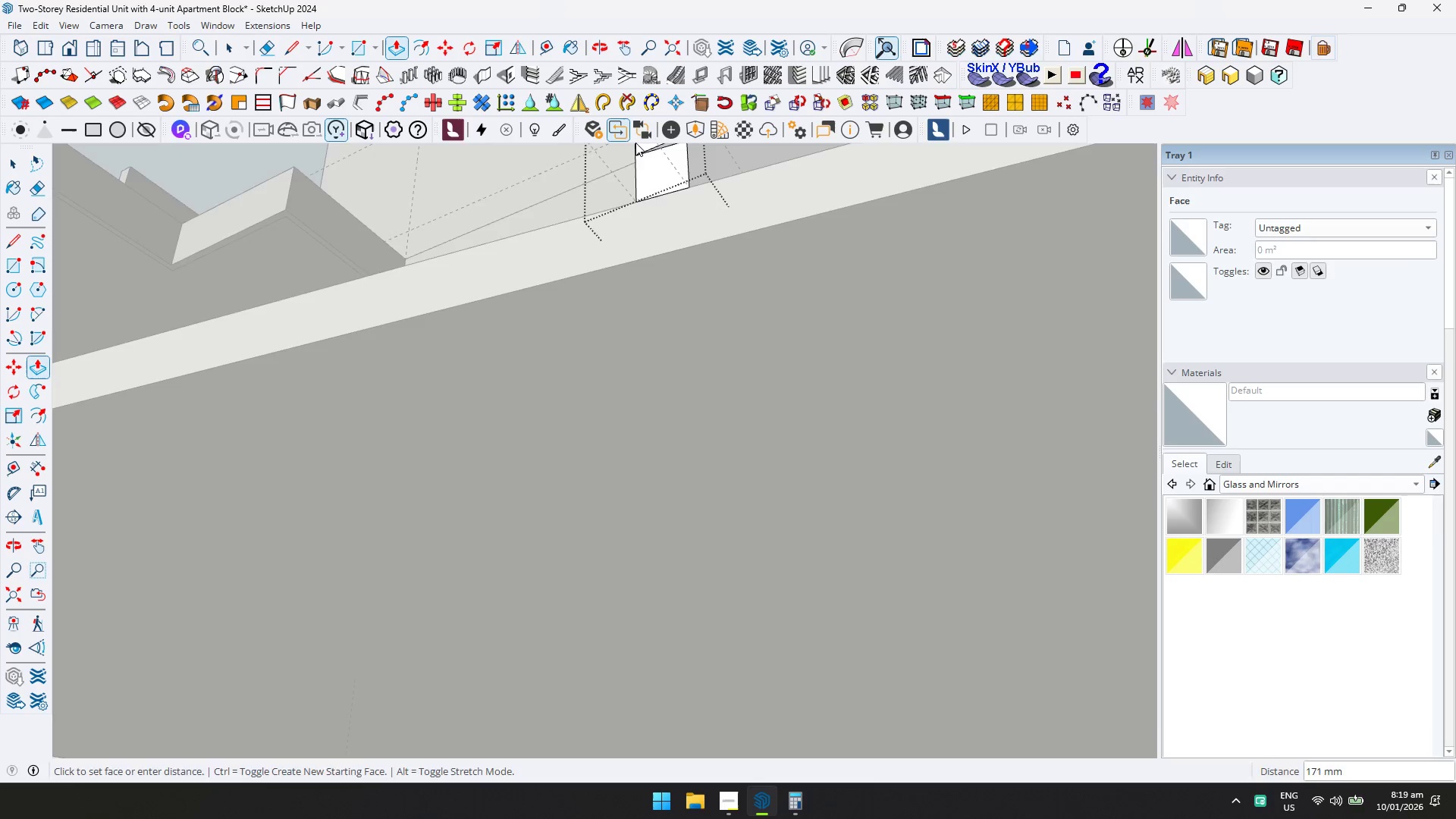 
key(Shift+ShiftLeft)
 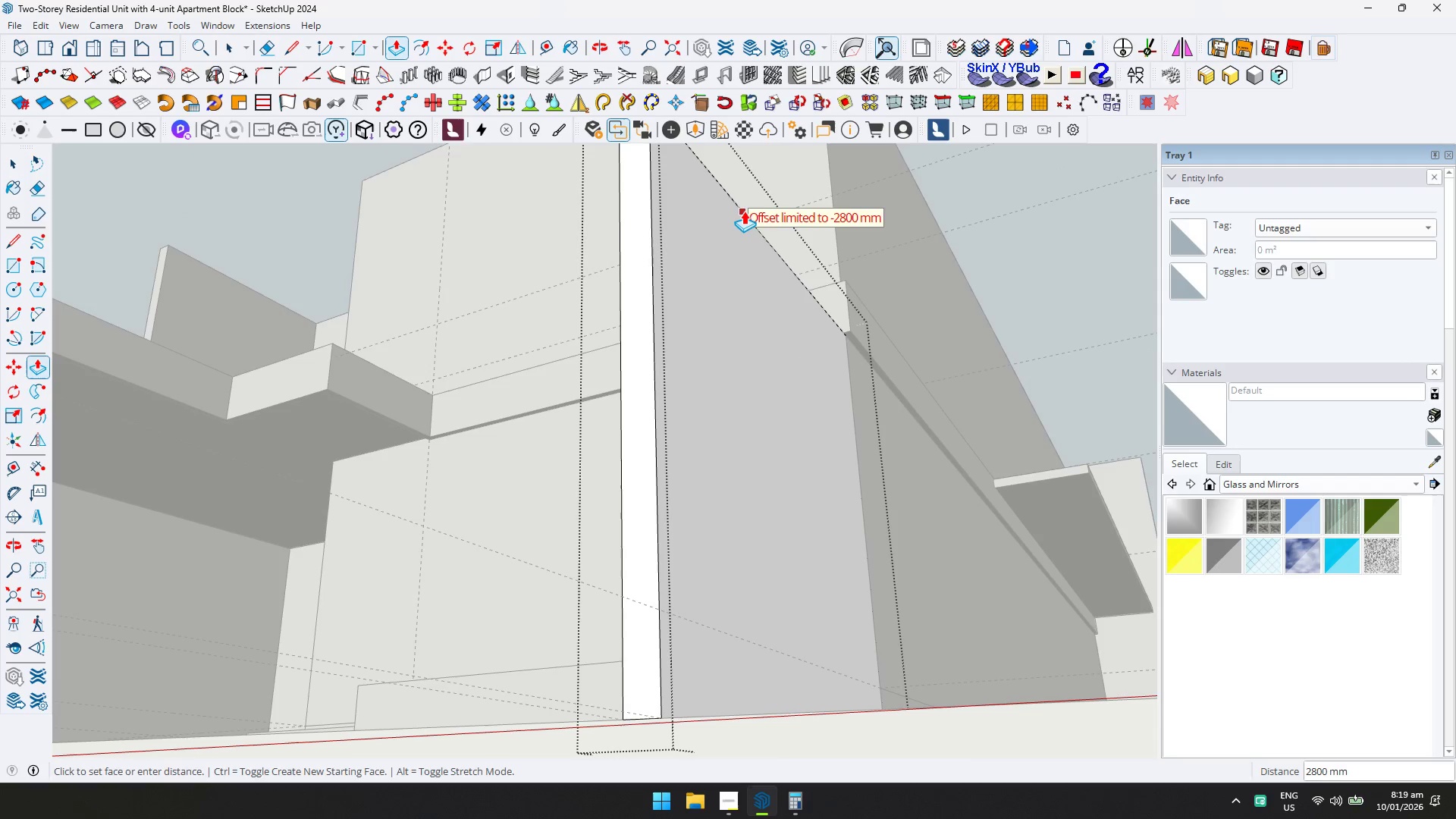 
scroll: coordinate [636, 565], scroll_direction: down, amount: 3.0
 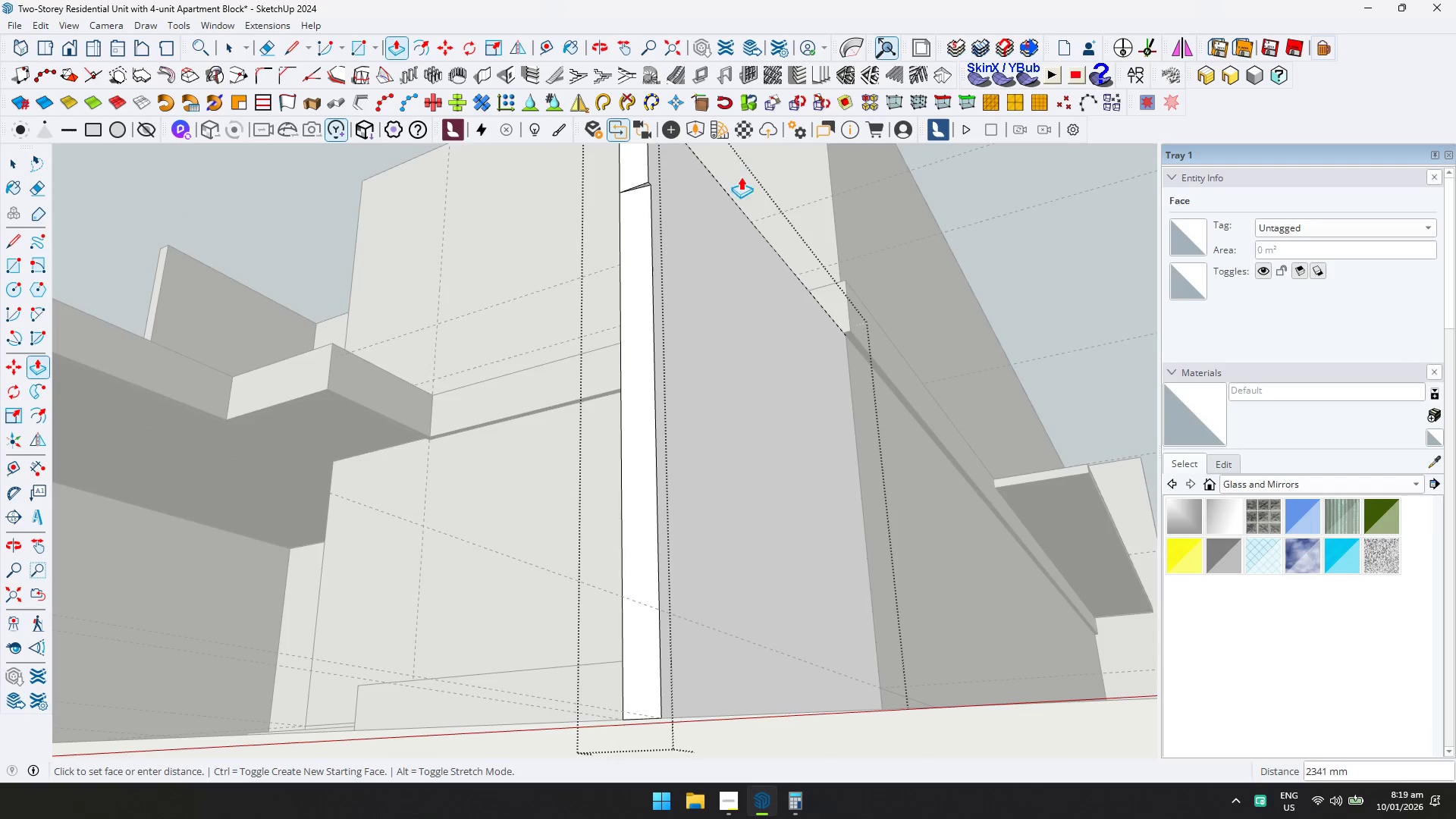 
left_click([744, 212])
 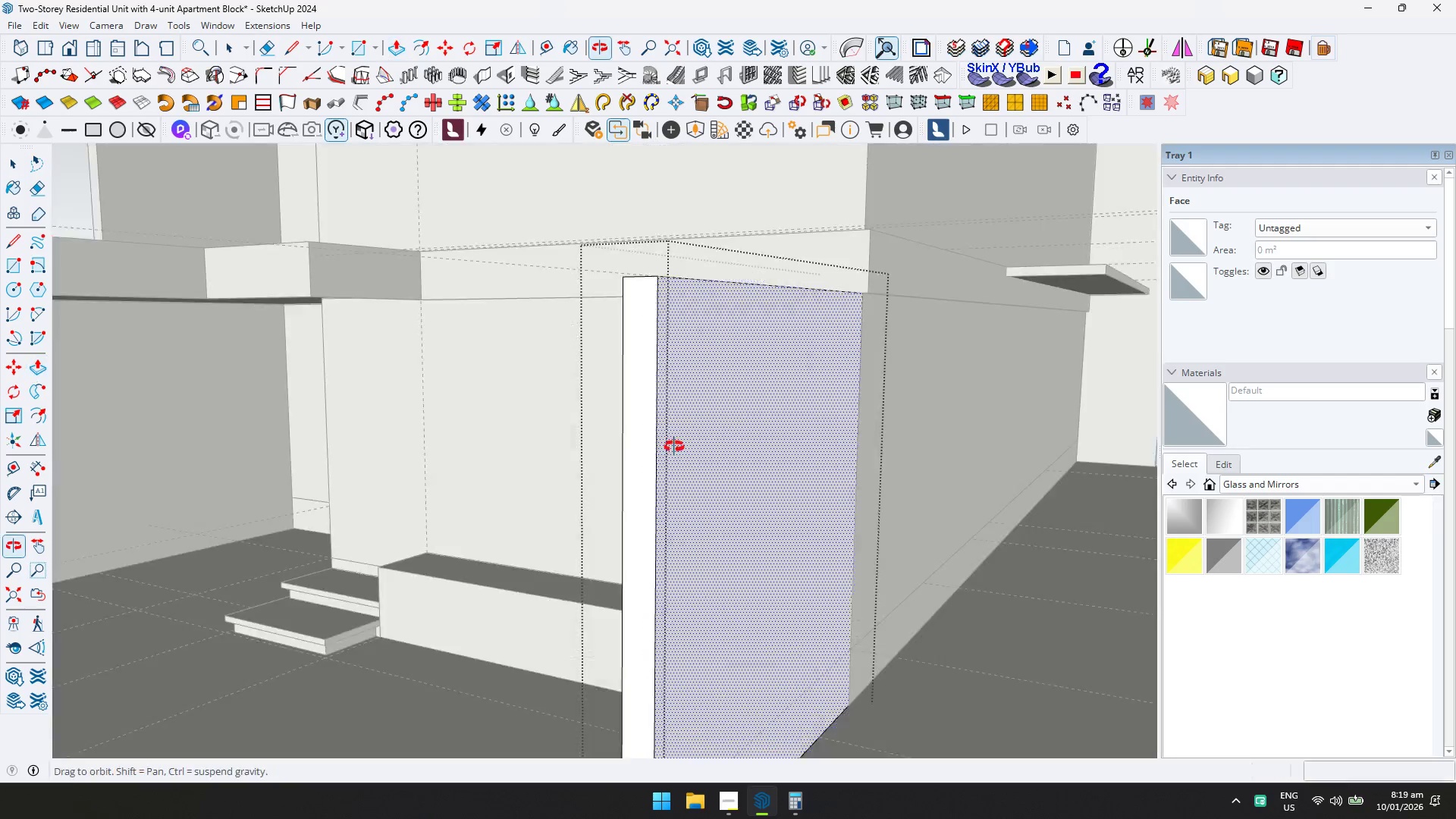 
key(Space)
 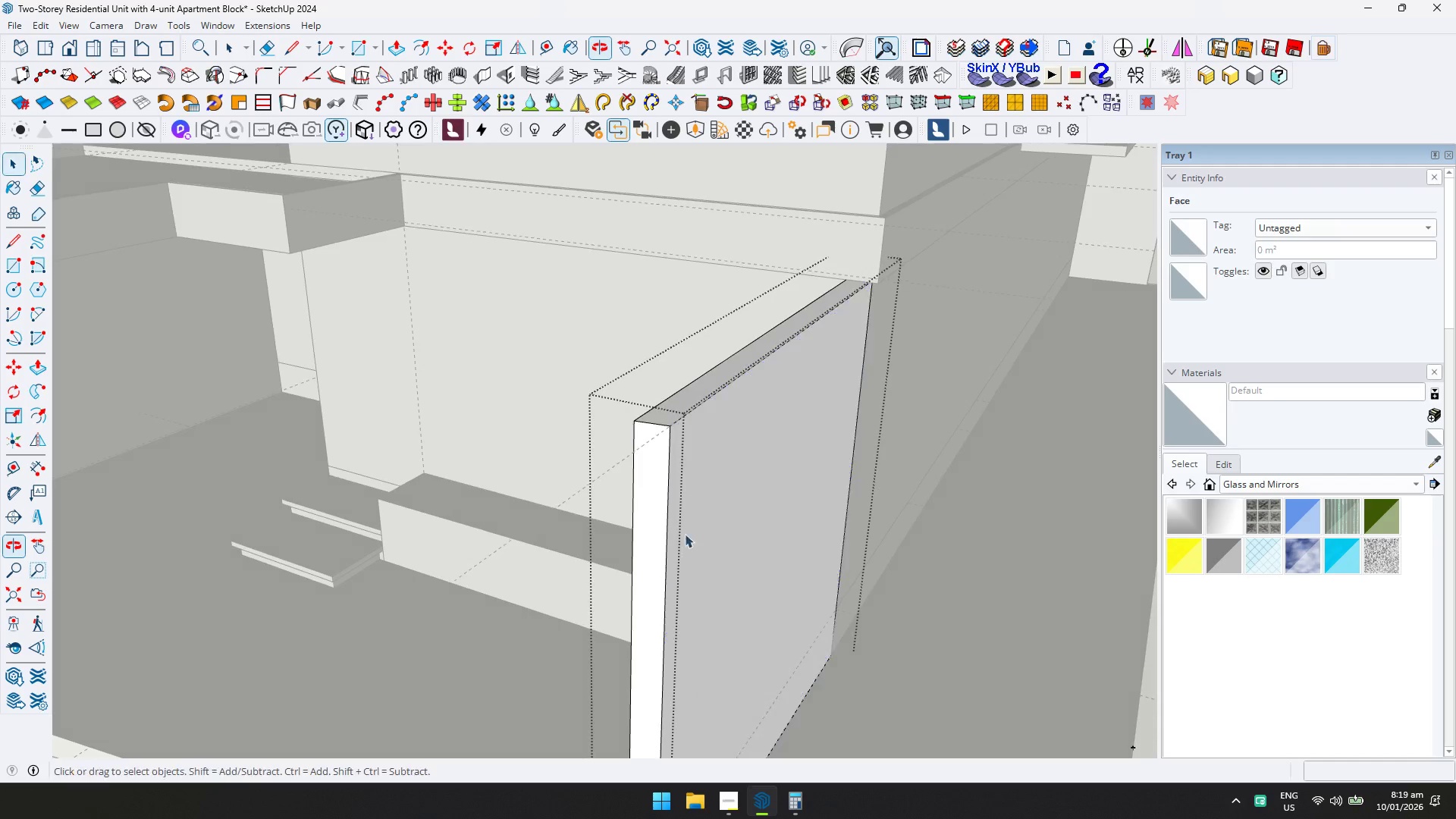 
key(Escape)
 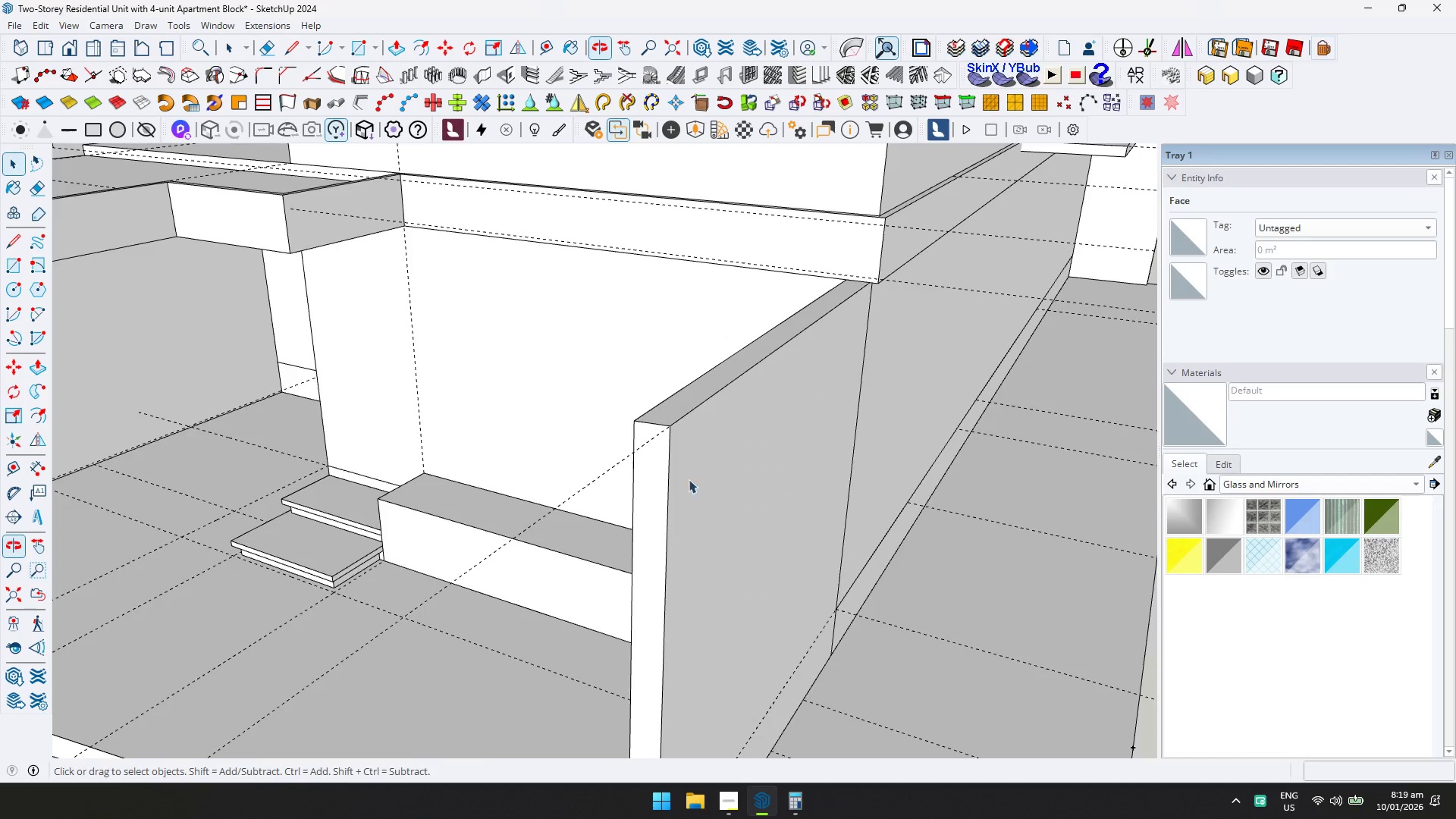 
key(Shift+ShiftLeft)
 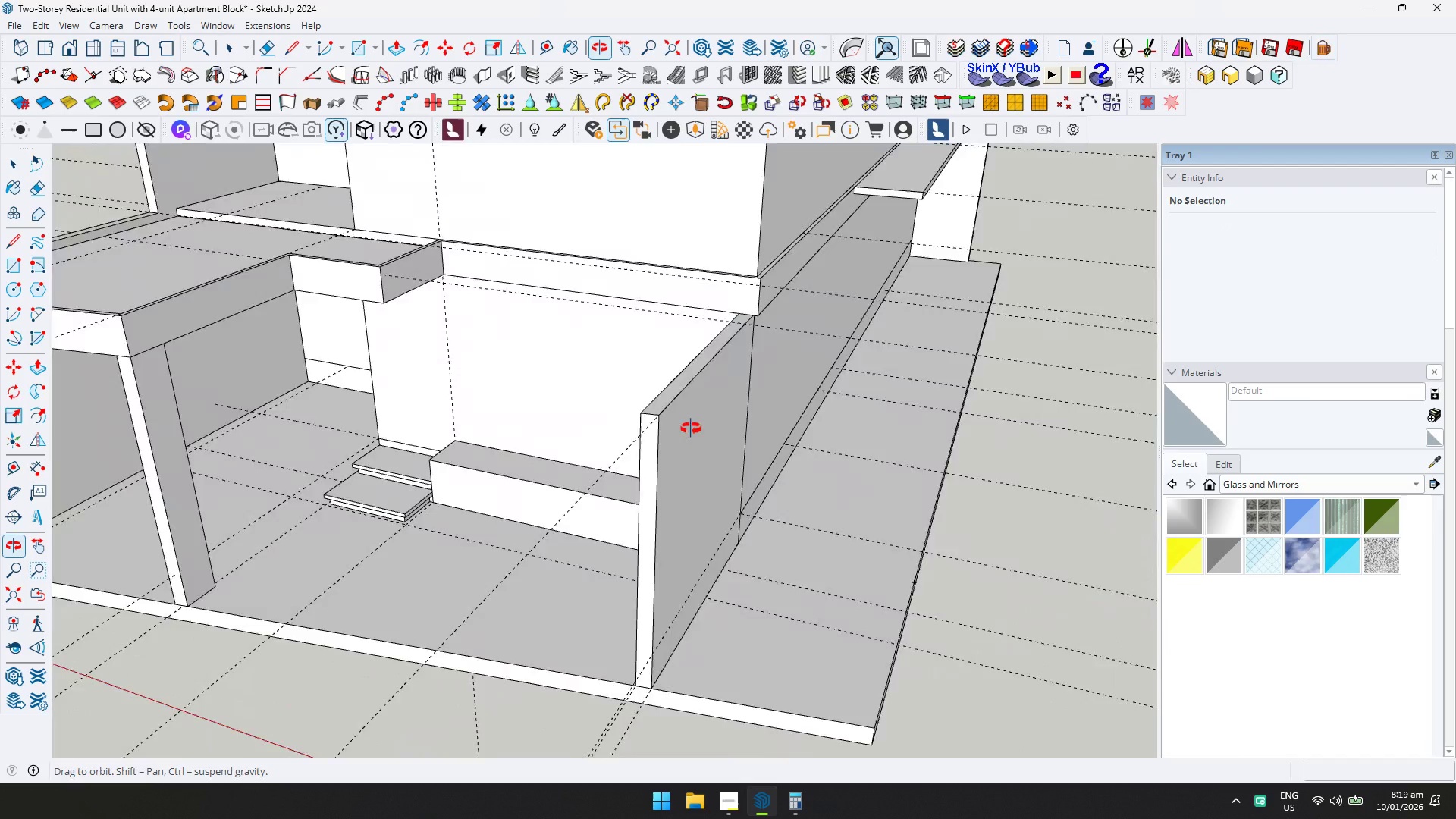 
scroll: coordinate [682, 439], scroll_direction: down, amount: 7.0
 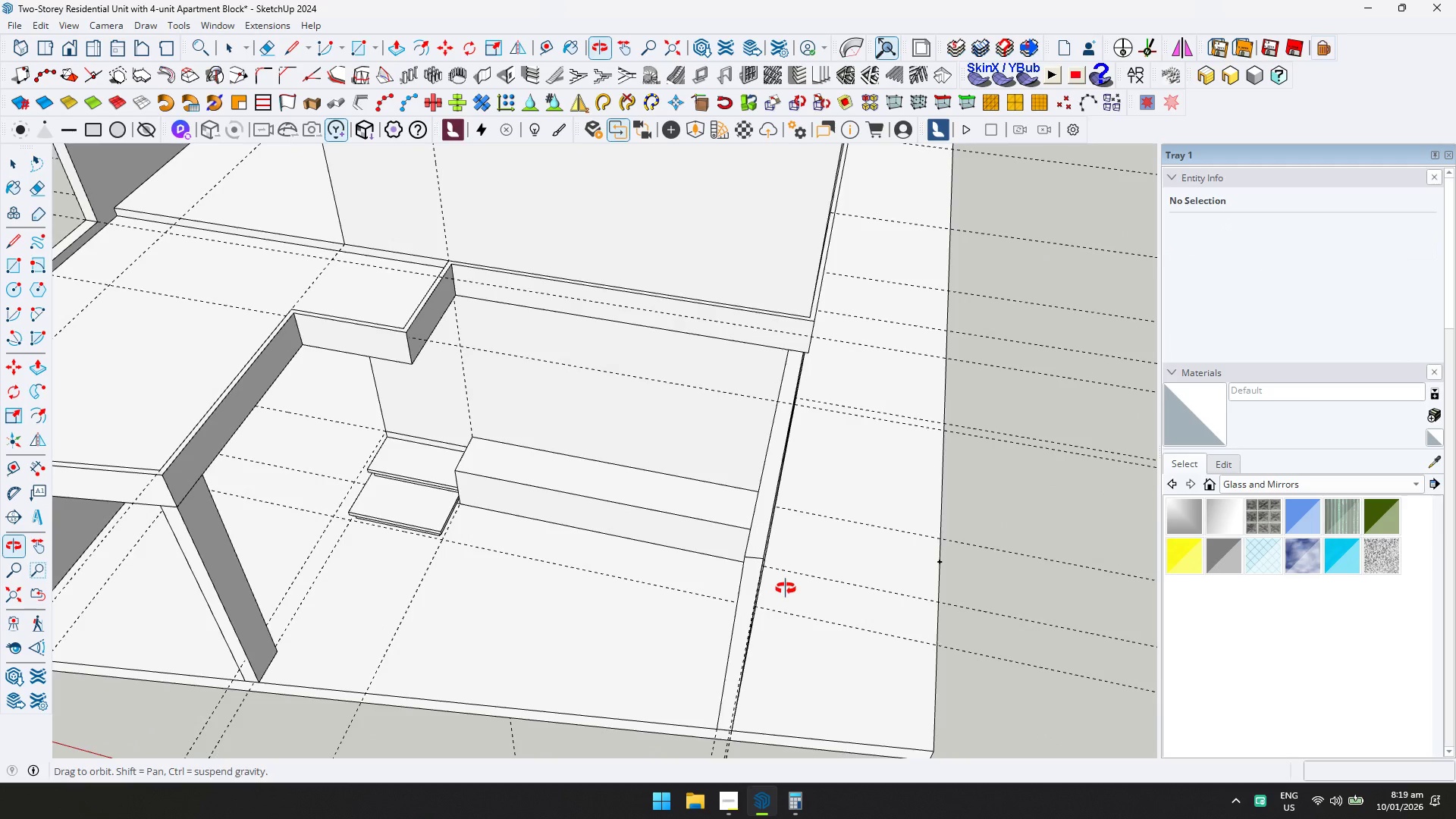 
key(Shift+ShiftLeft)
 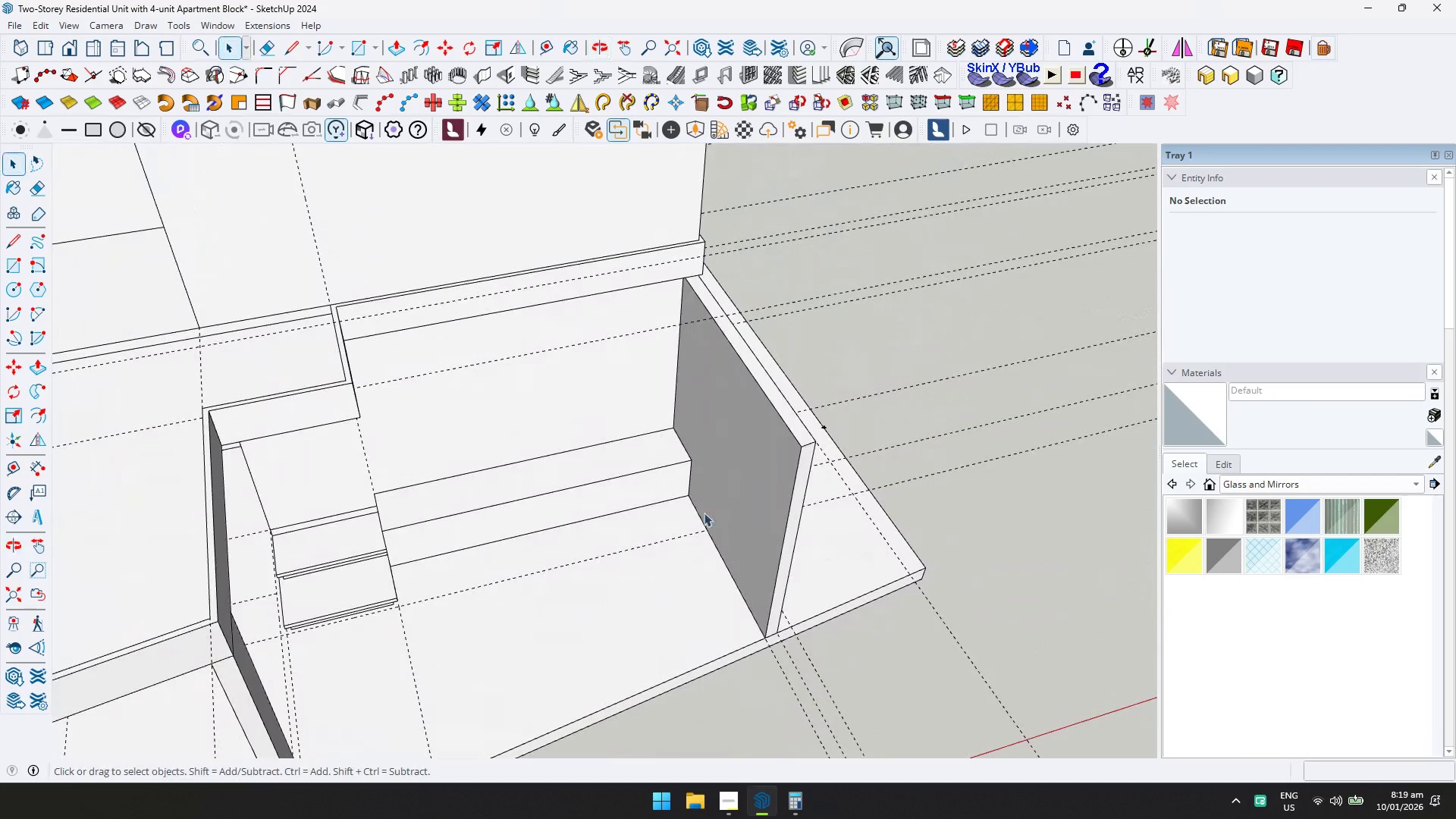 
scroll: coordinate [585, 471], scroll_direction: down, amount: 3.0
 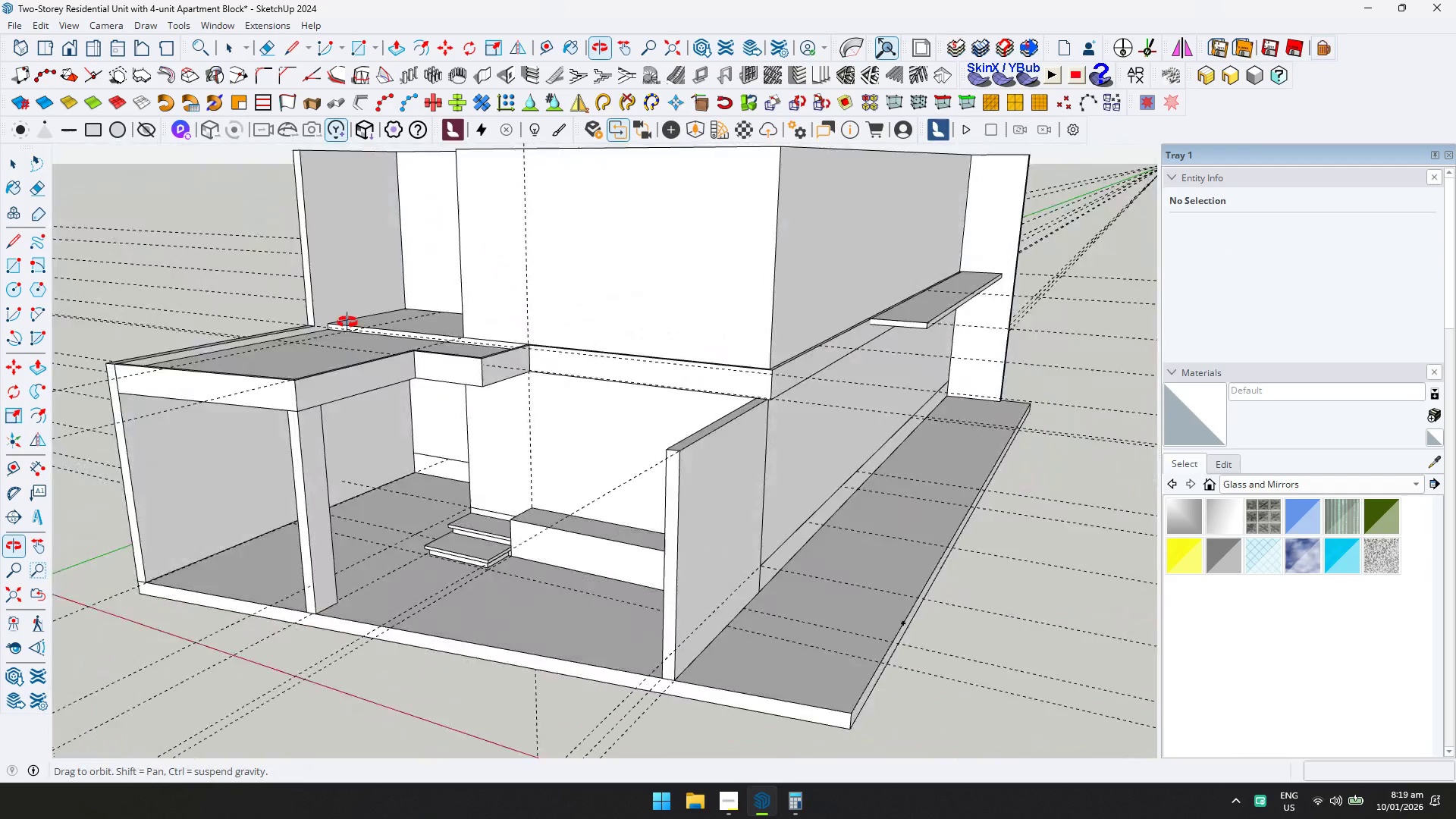 
left_click([960, 342])
 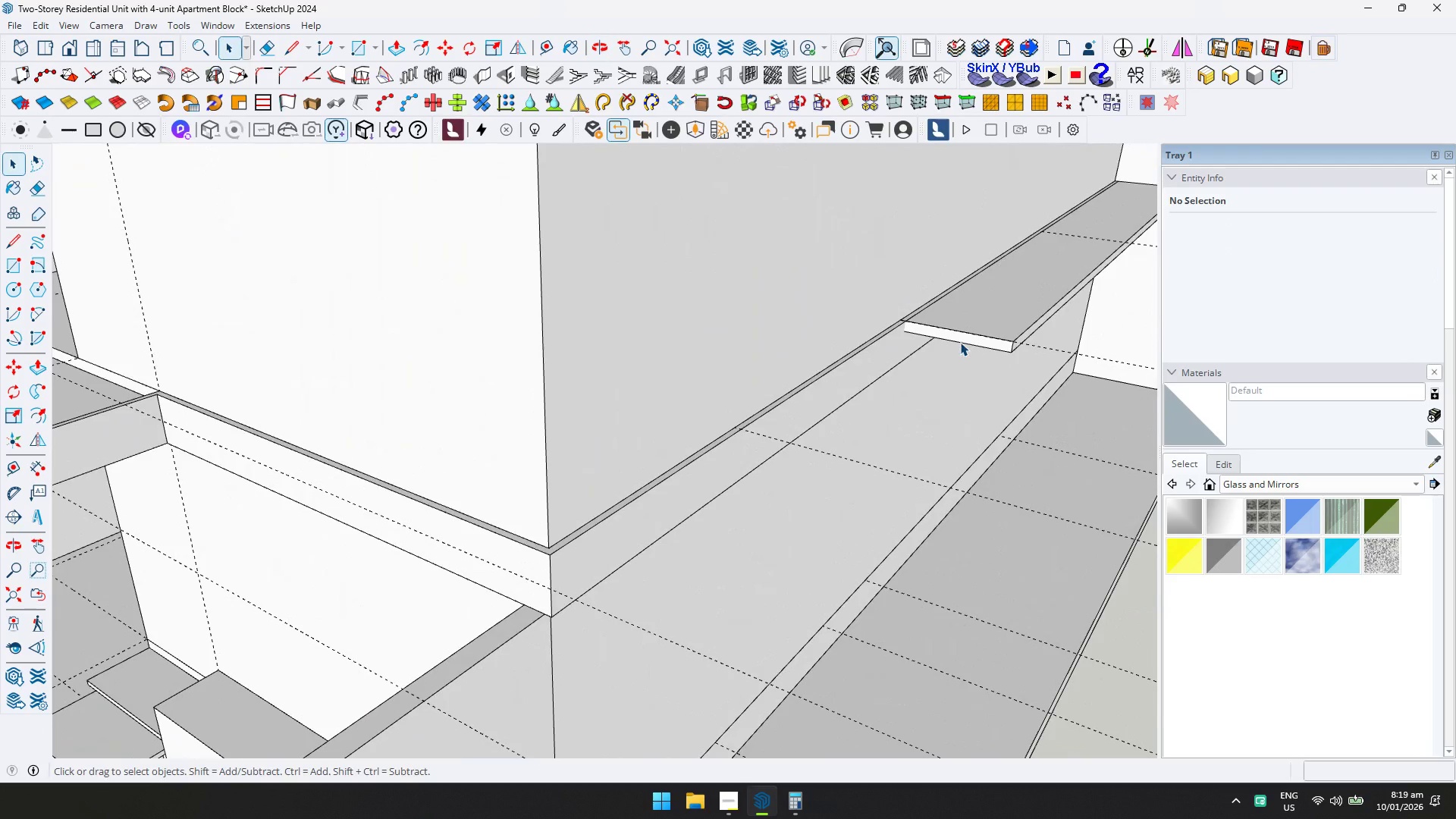 
scroll: coordinate [935, 315], scroll_direction: up, amount: 6.0
 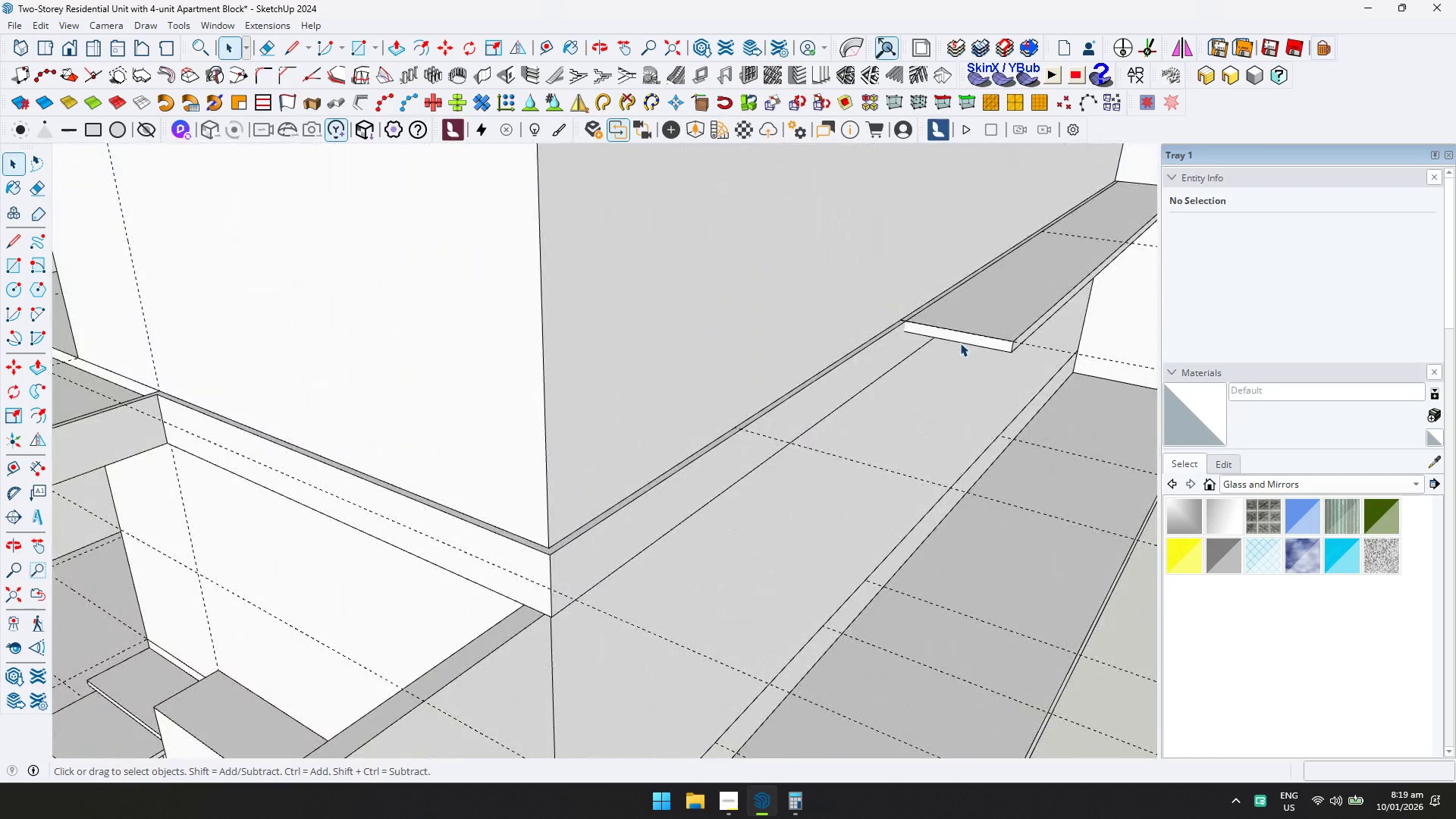 
double_click([960, 342])
 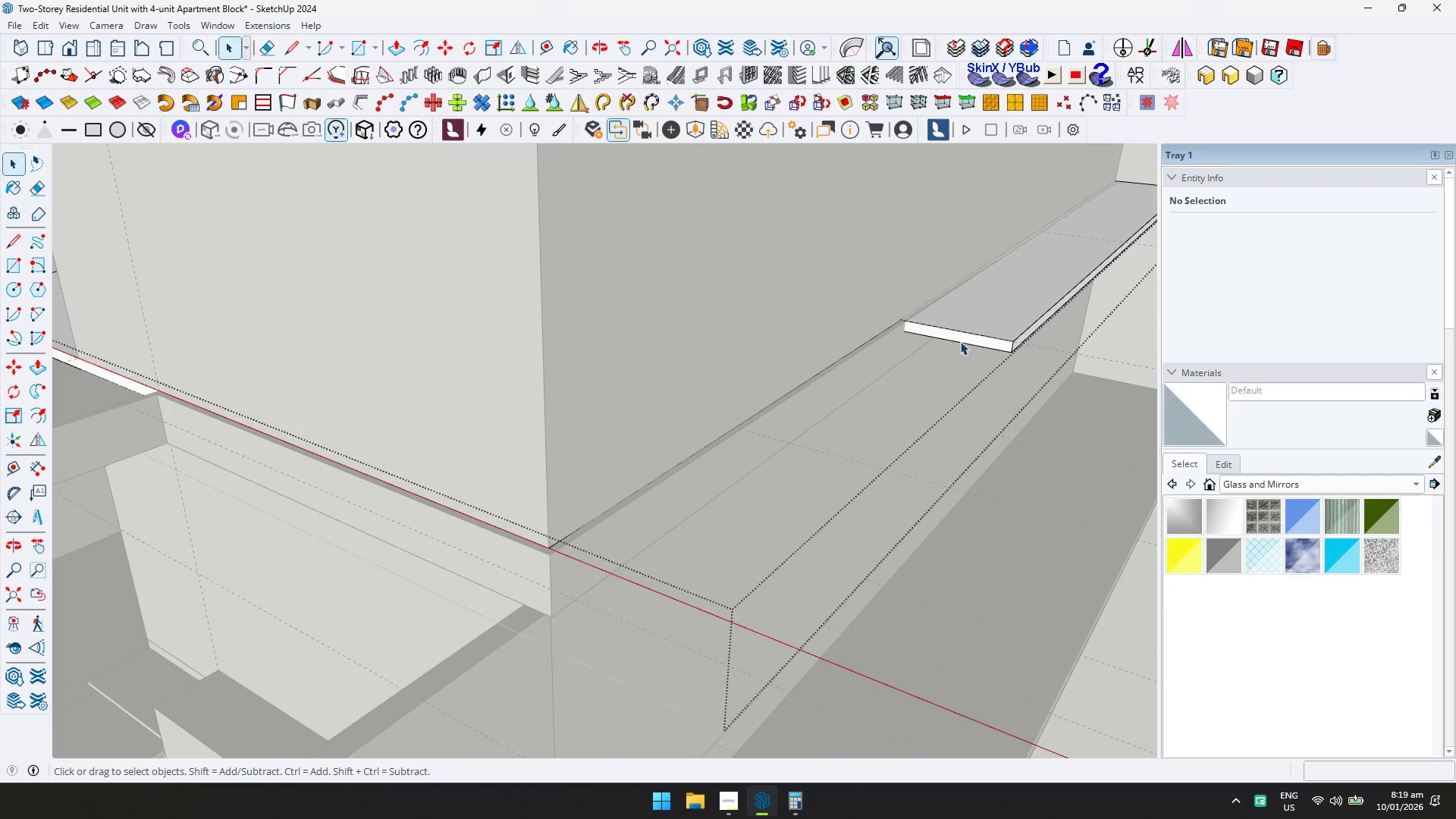 
type(dd)
 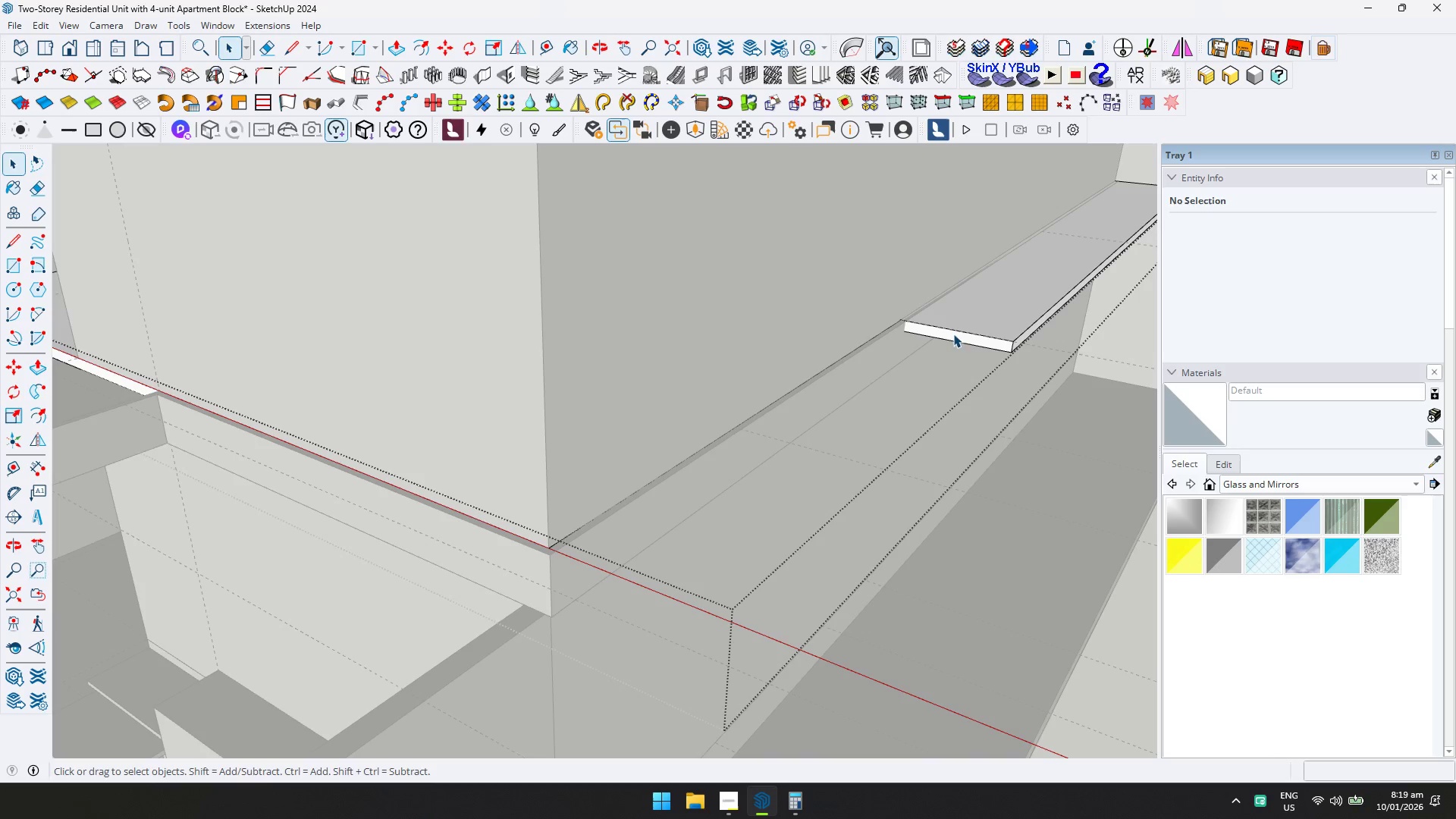 
key(Escape)
 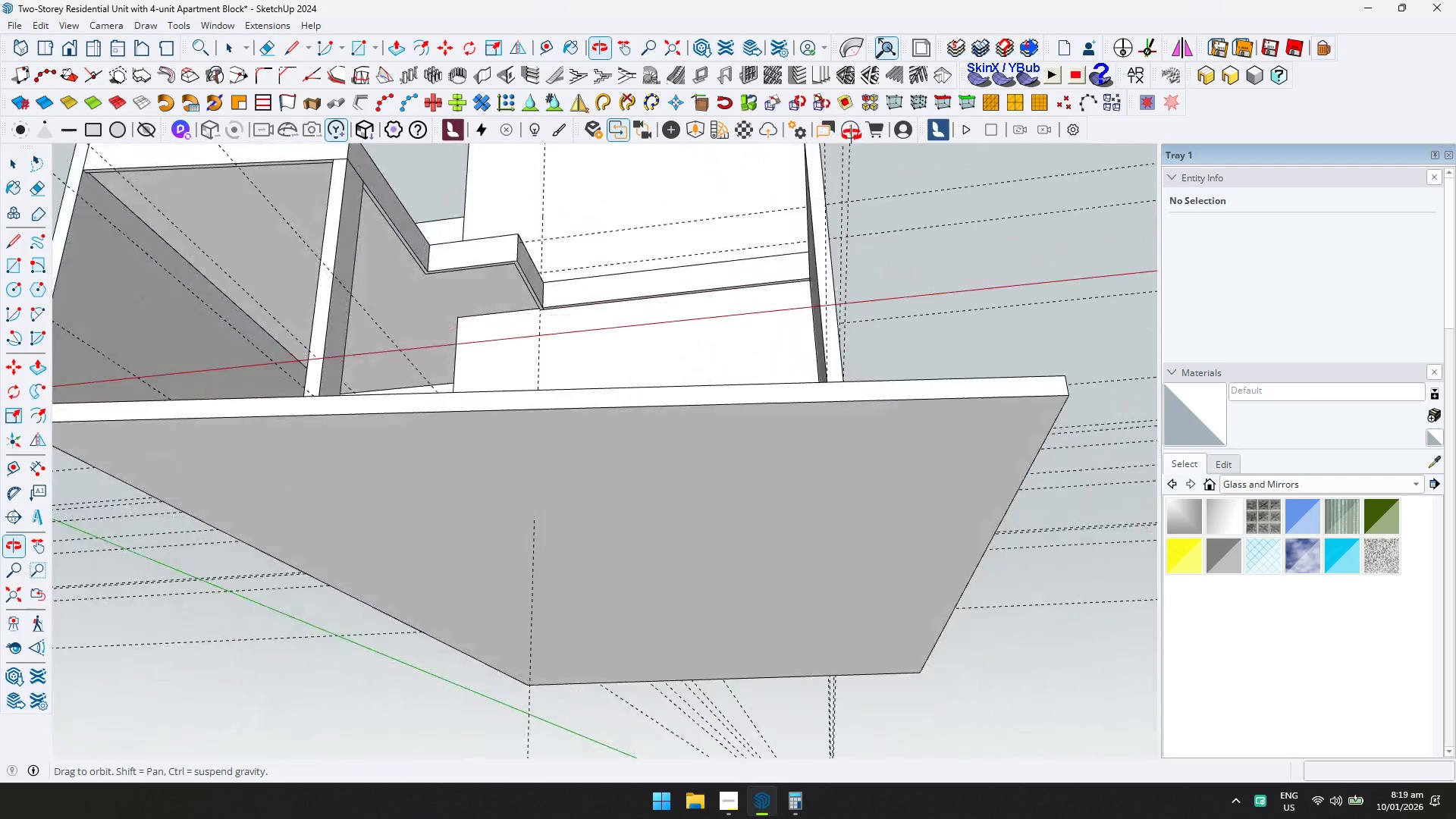 
scroll: coordinate [911, 364], scroll_direction: down, amount: 5.0
 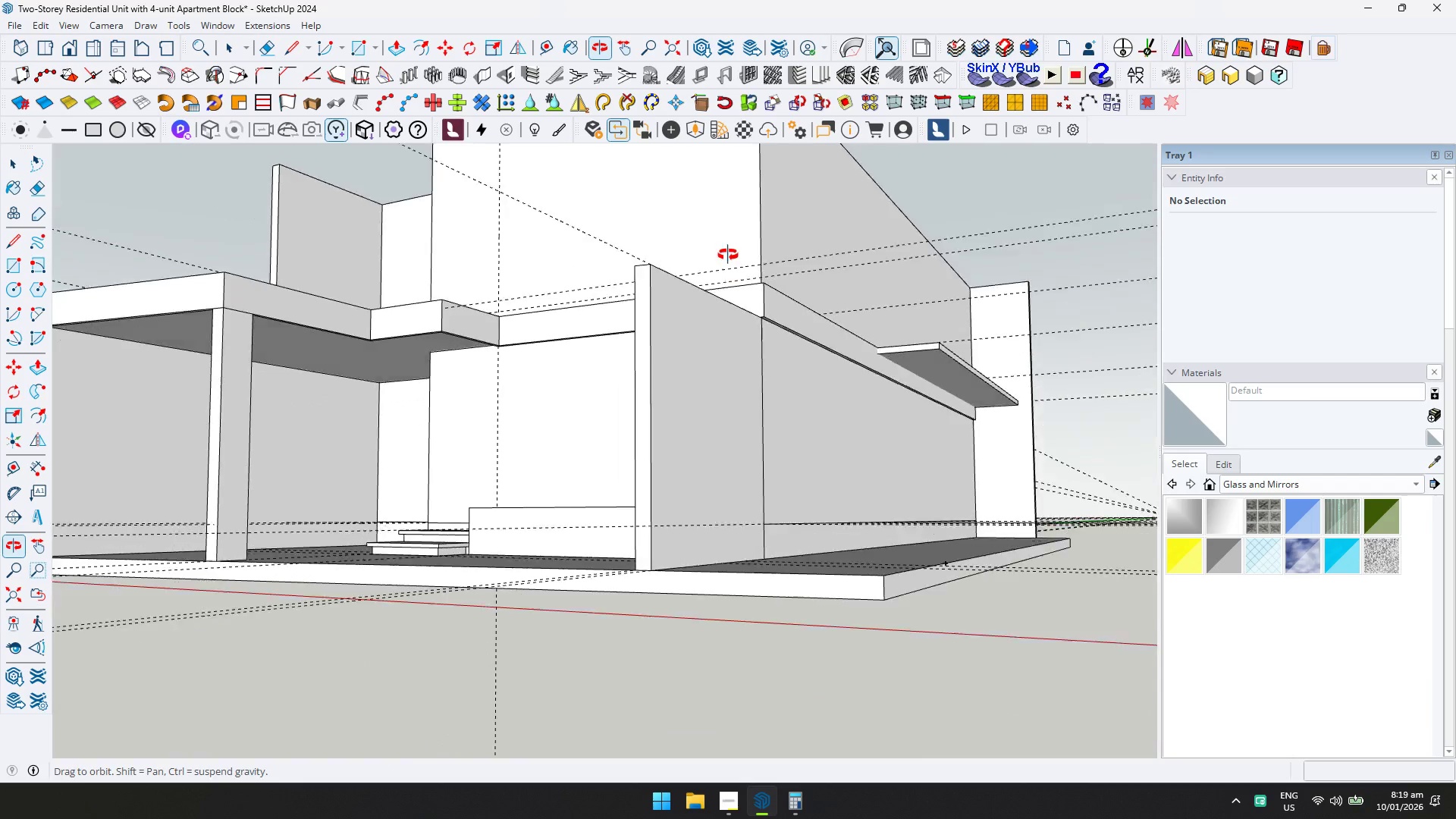 
double_click([686, 601])
 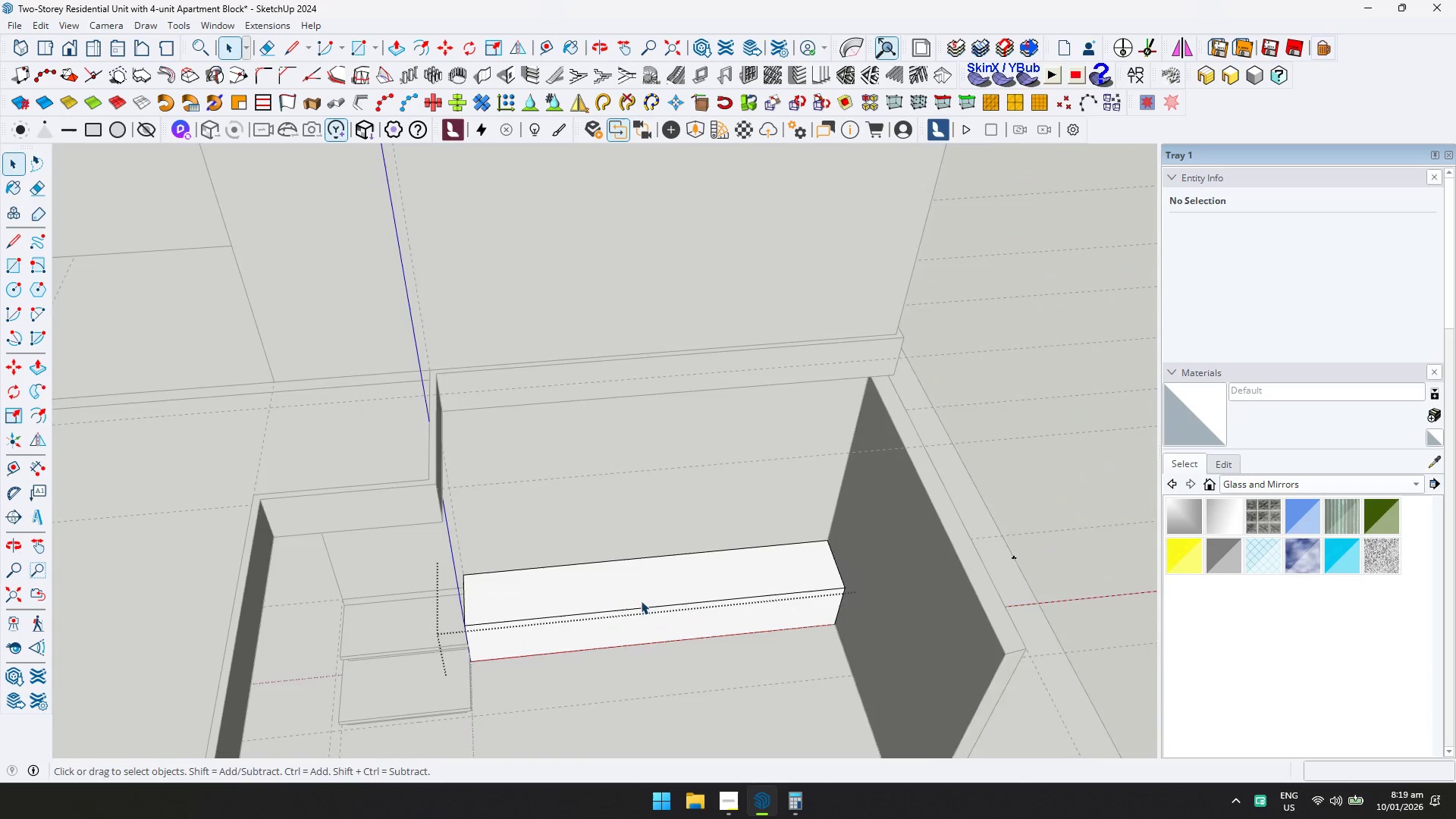 
scroll: coordinate [861, 654], scroll_direction: up, amount: 4.0
 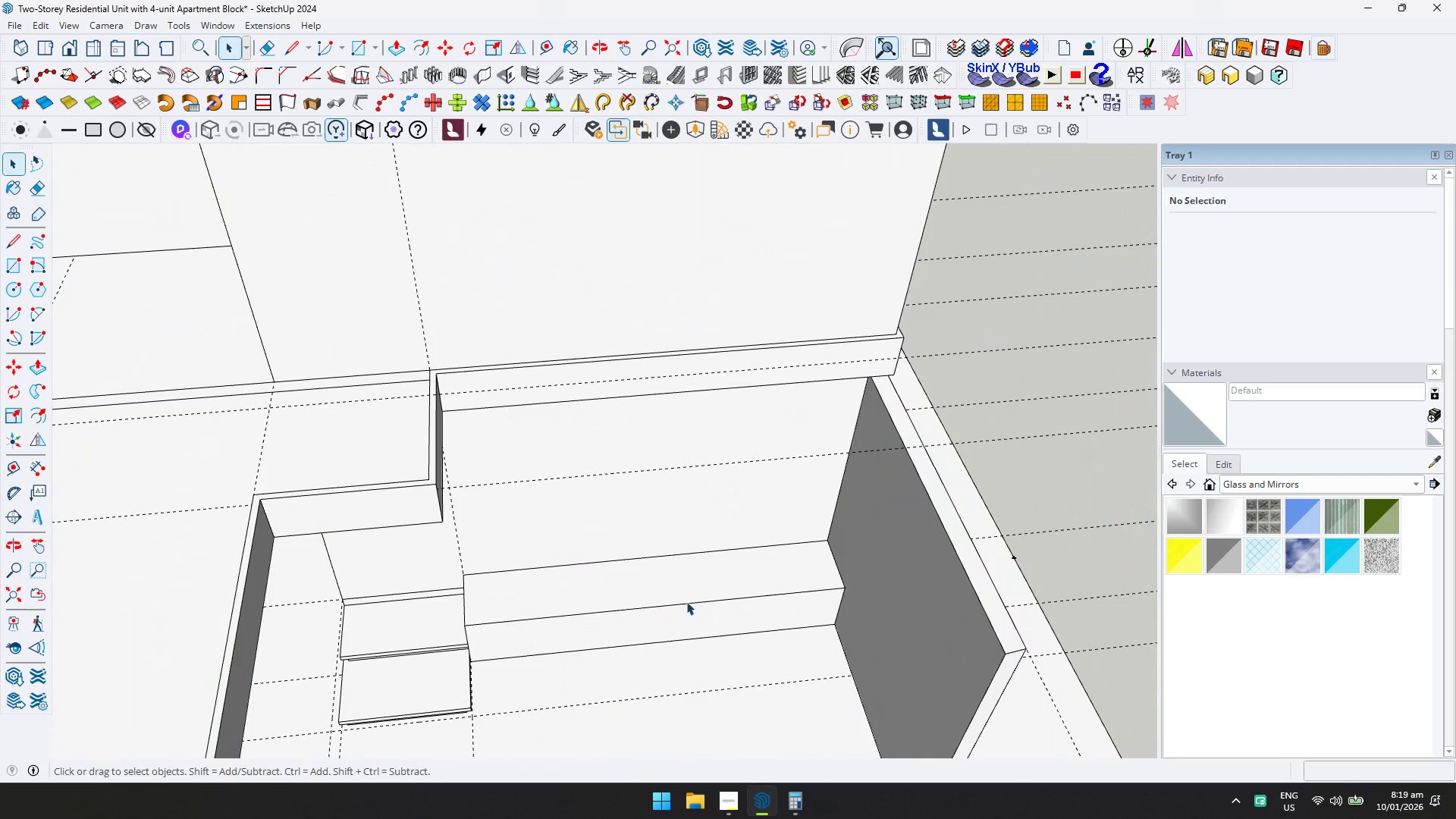 
left_click([596, 592])
 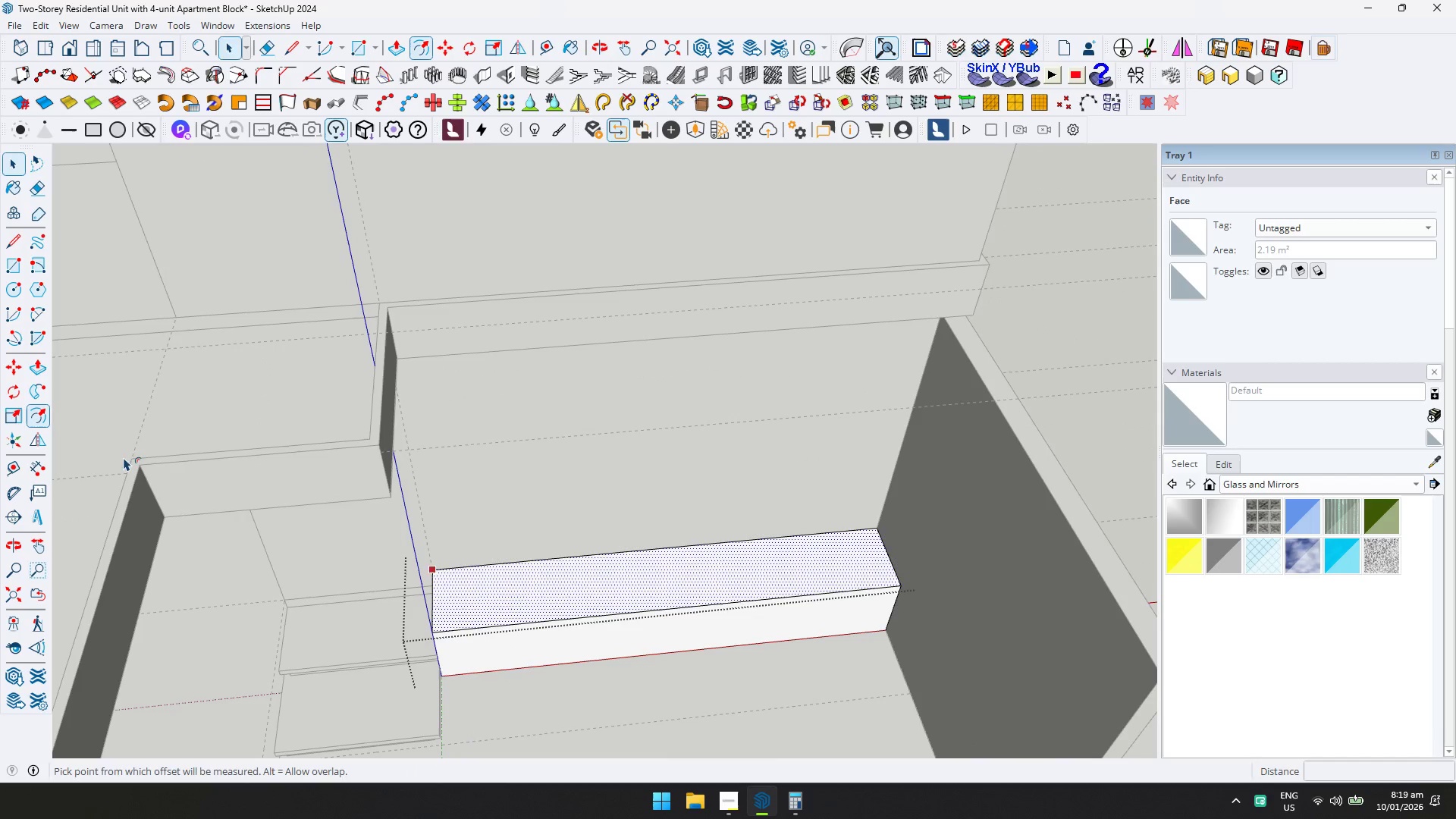 
scroll: coordinate [600, 597], scroll_direction: up, amount: 2.0
 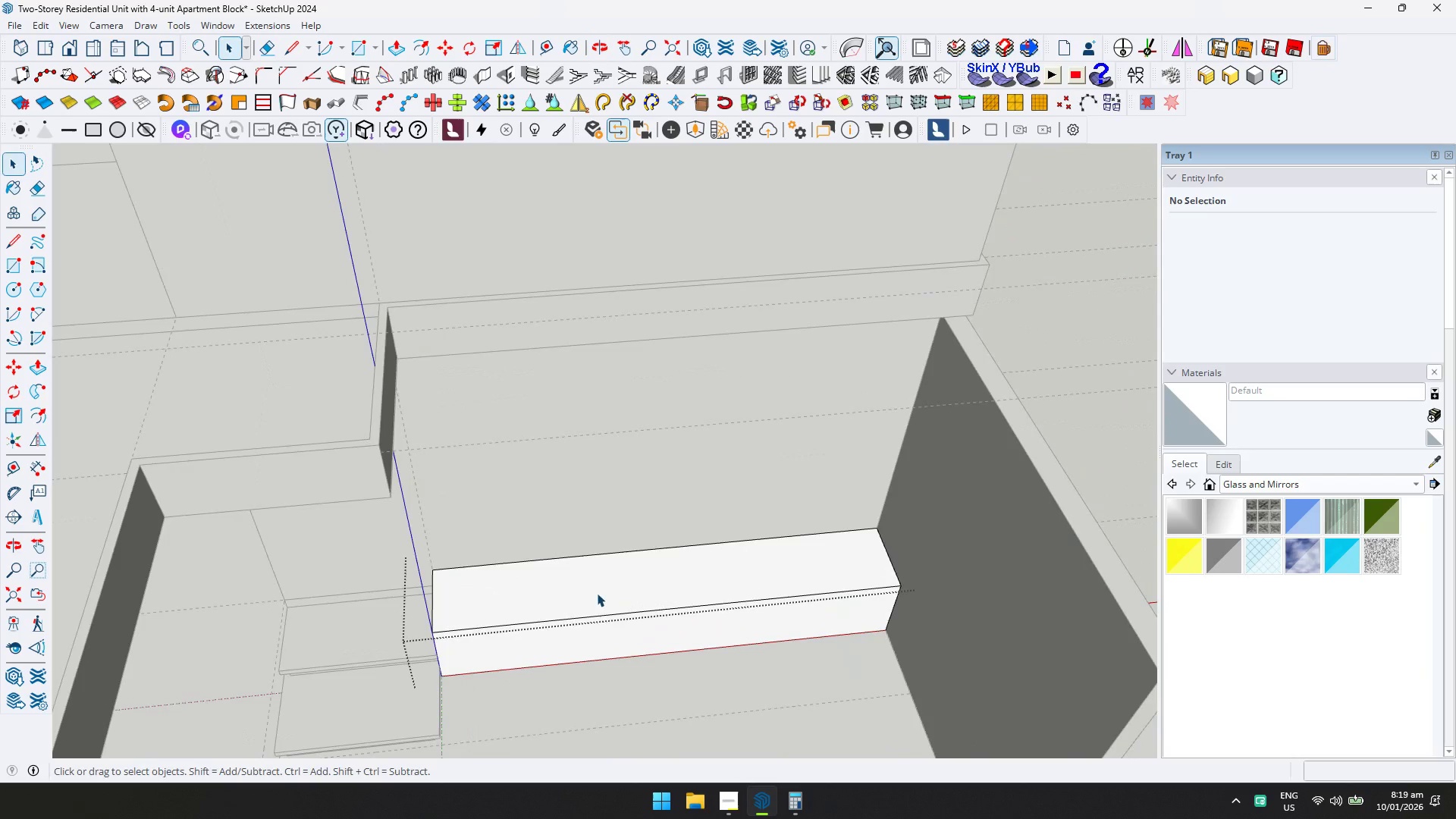 
double_click([507, 595])
 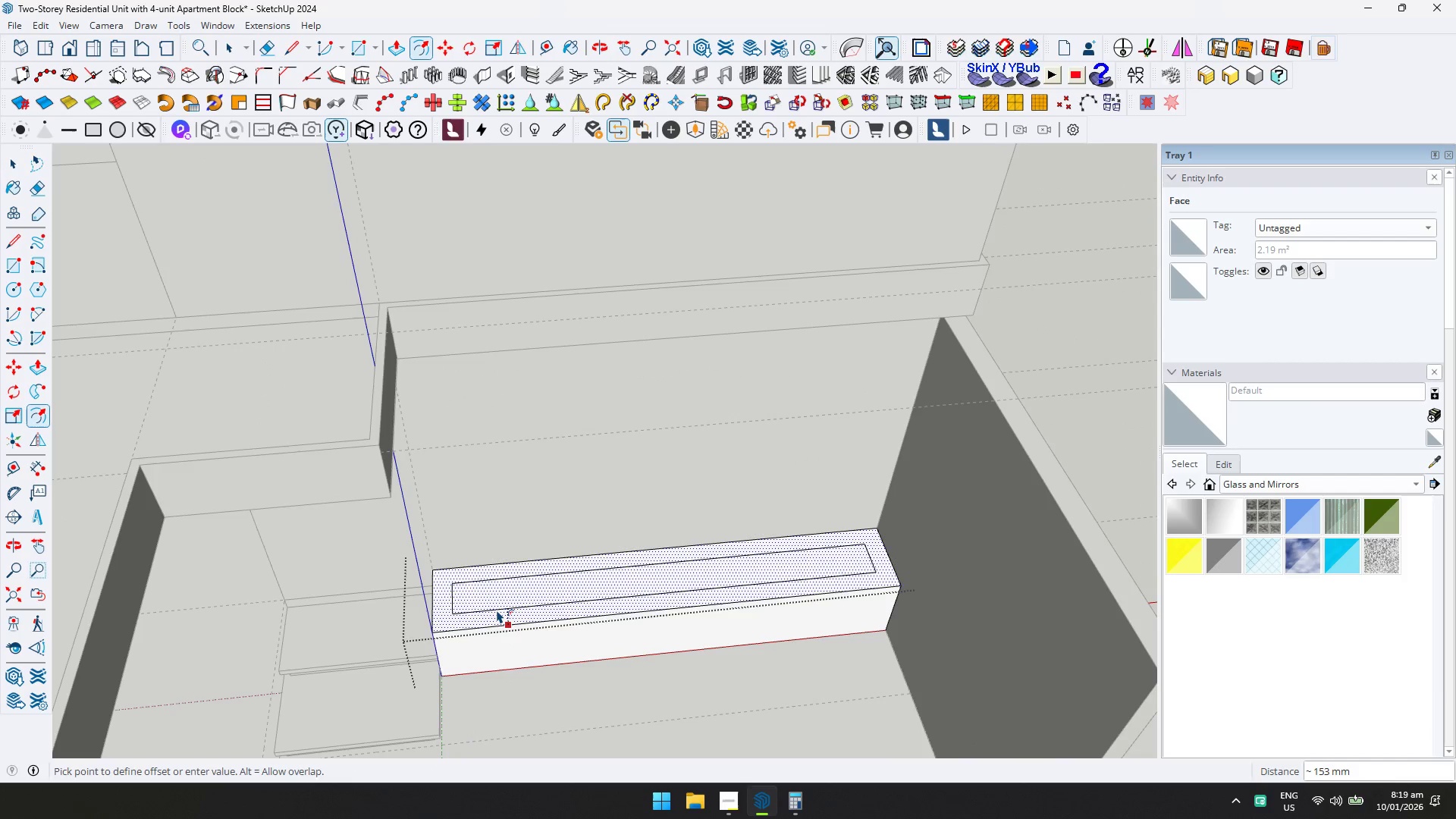 
type(100)
 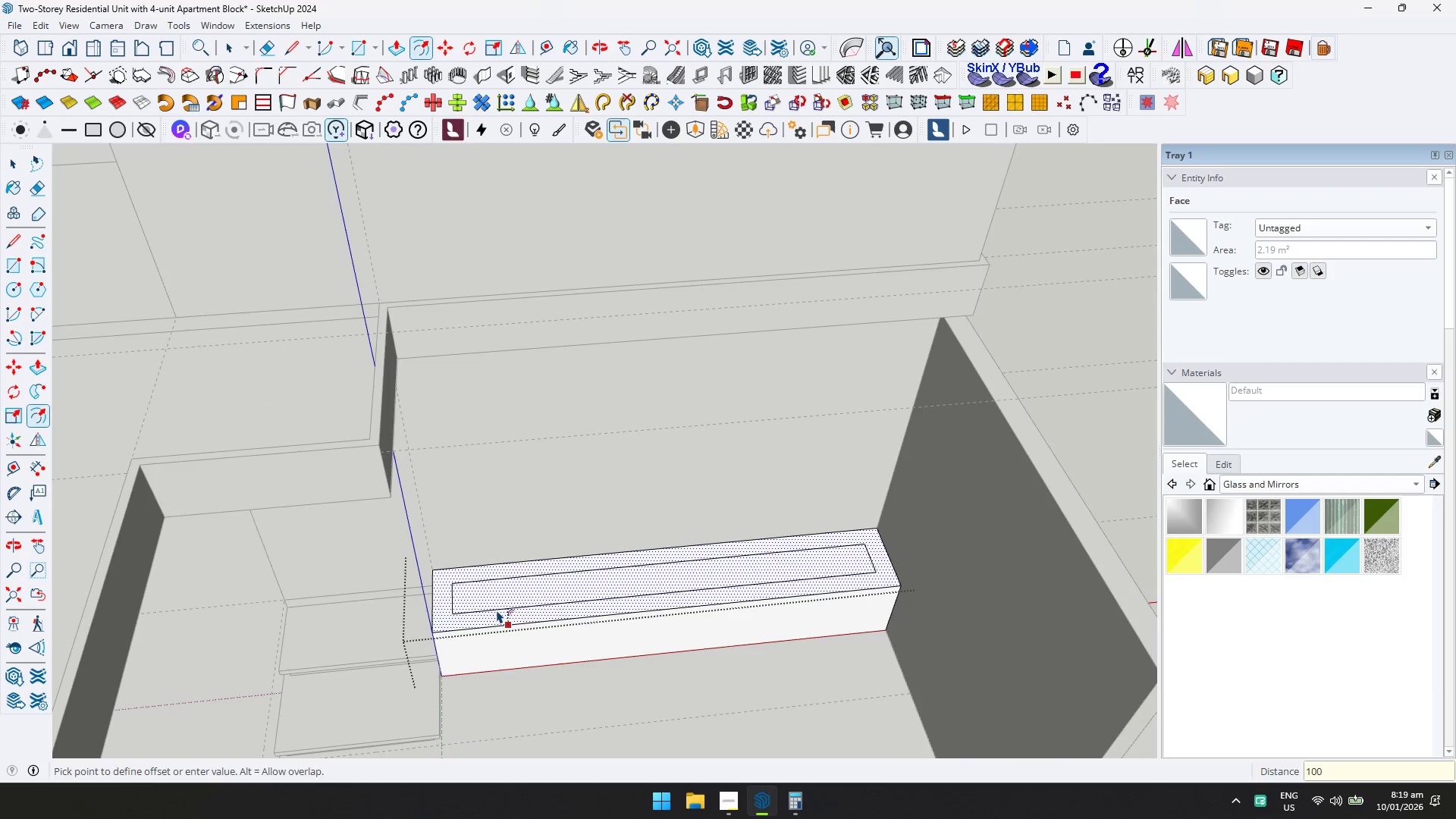 
key(Enter)
 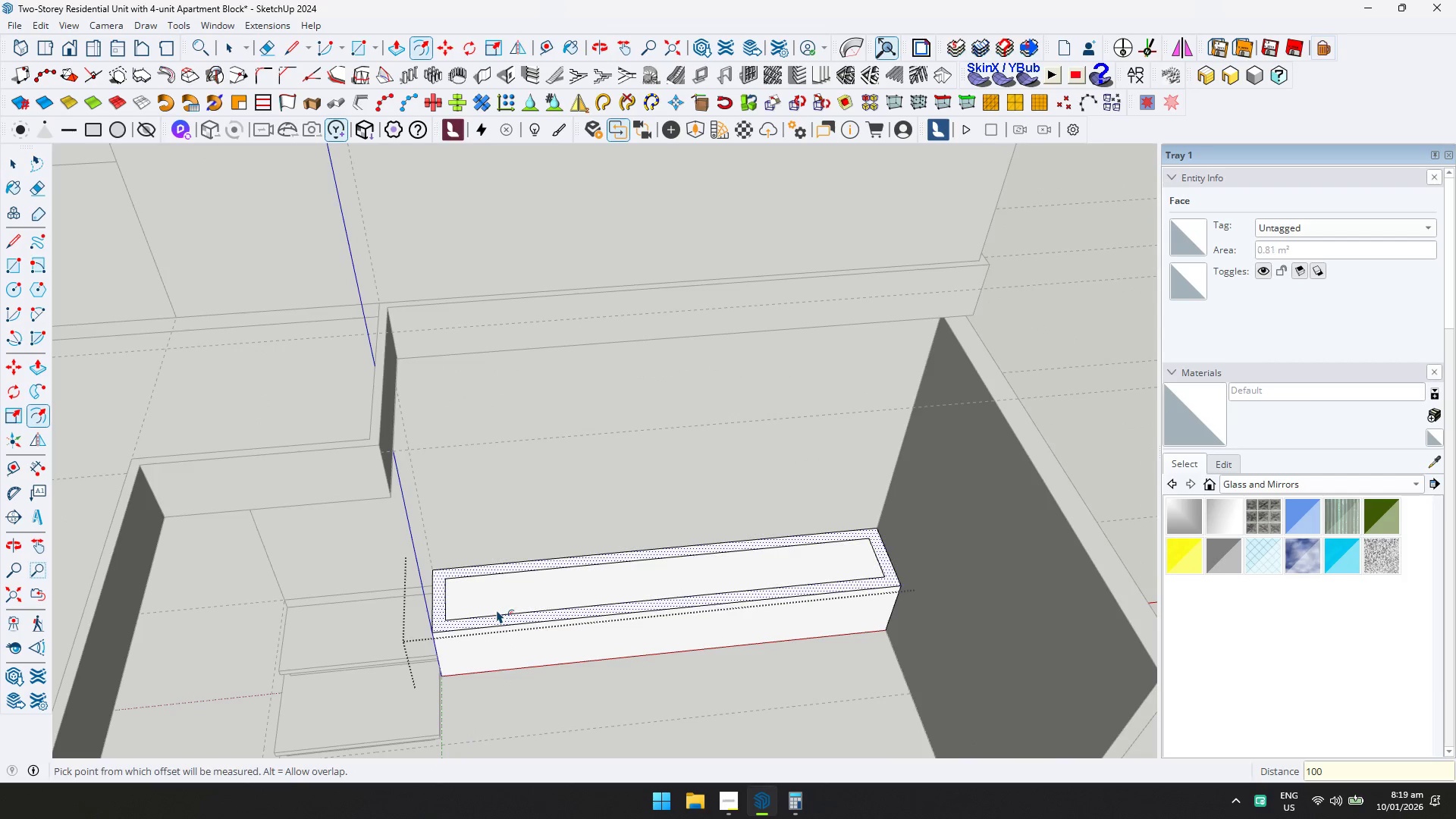 
key(P)
 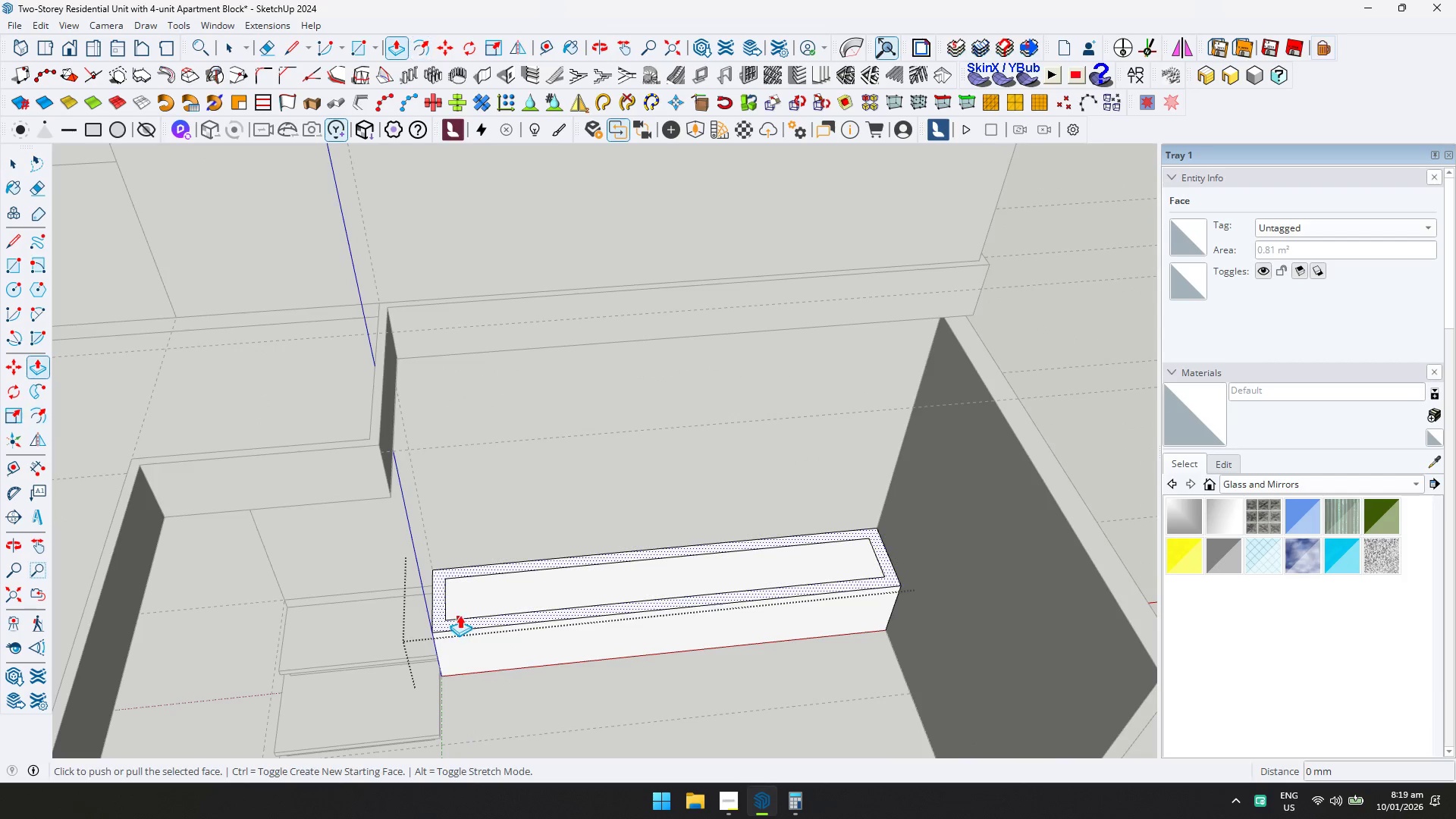 
key(Escape)
 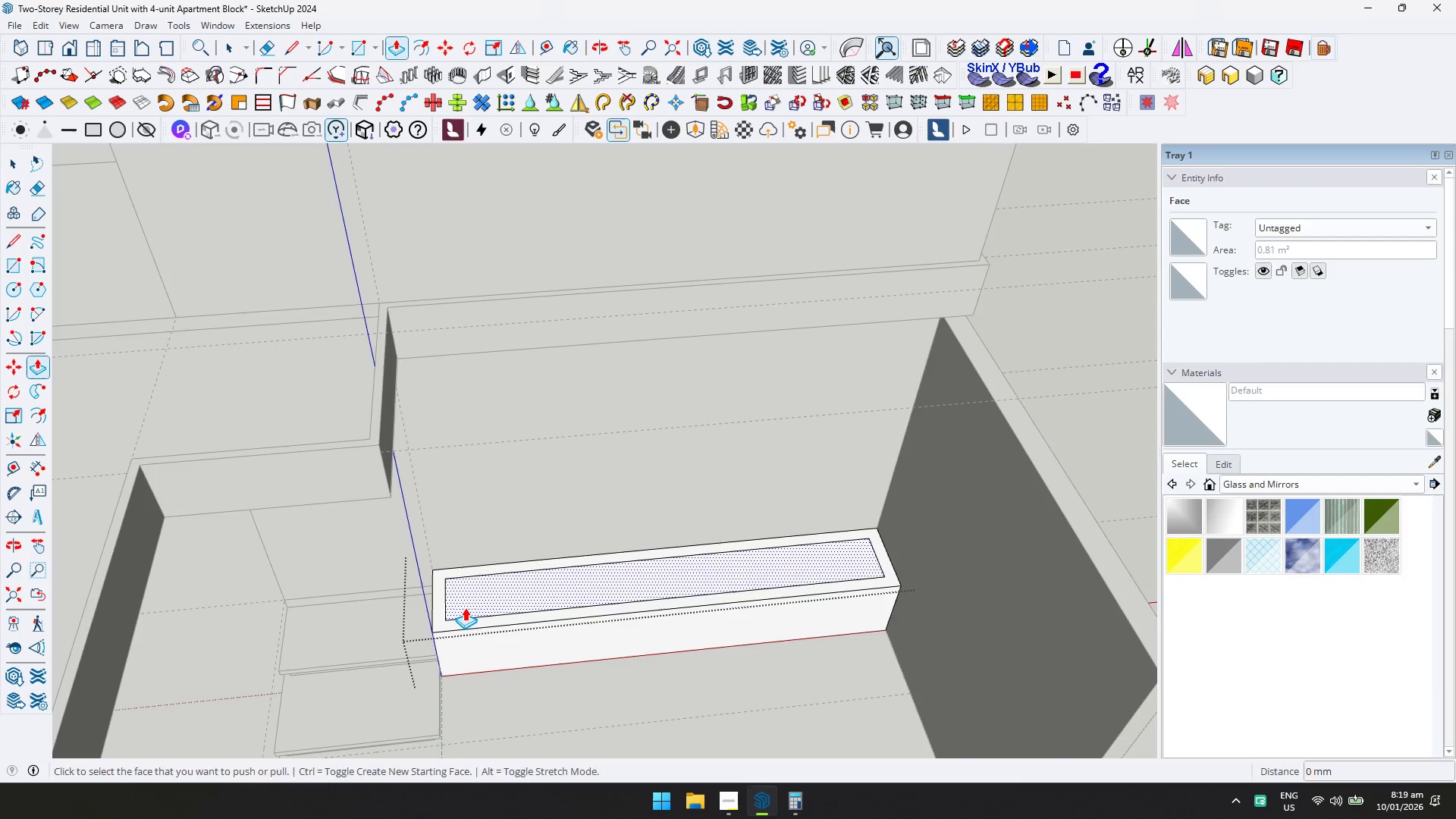 
left_click([465, 607])
 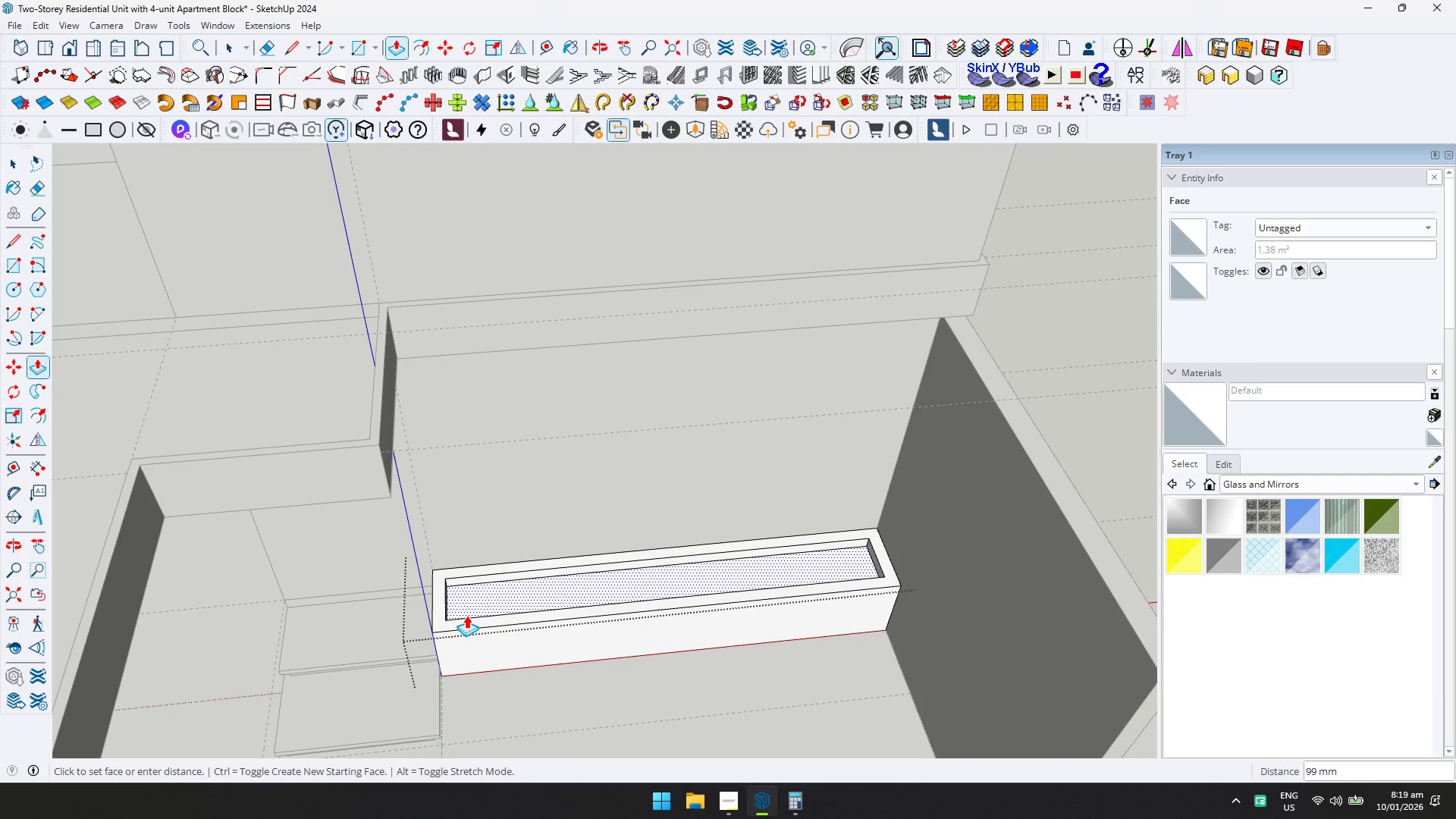 
type(100)
 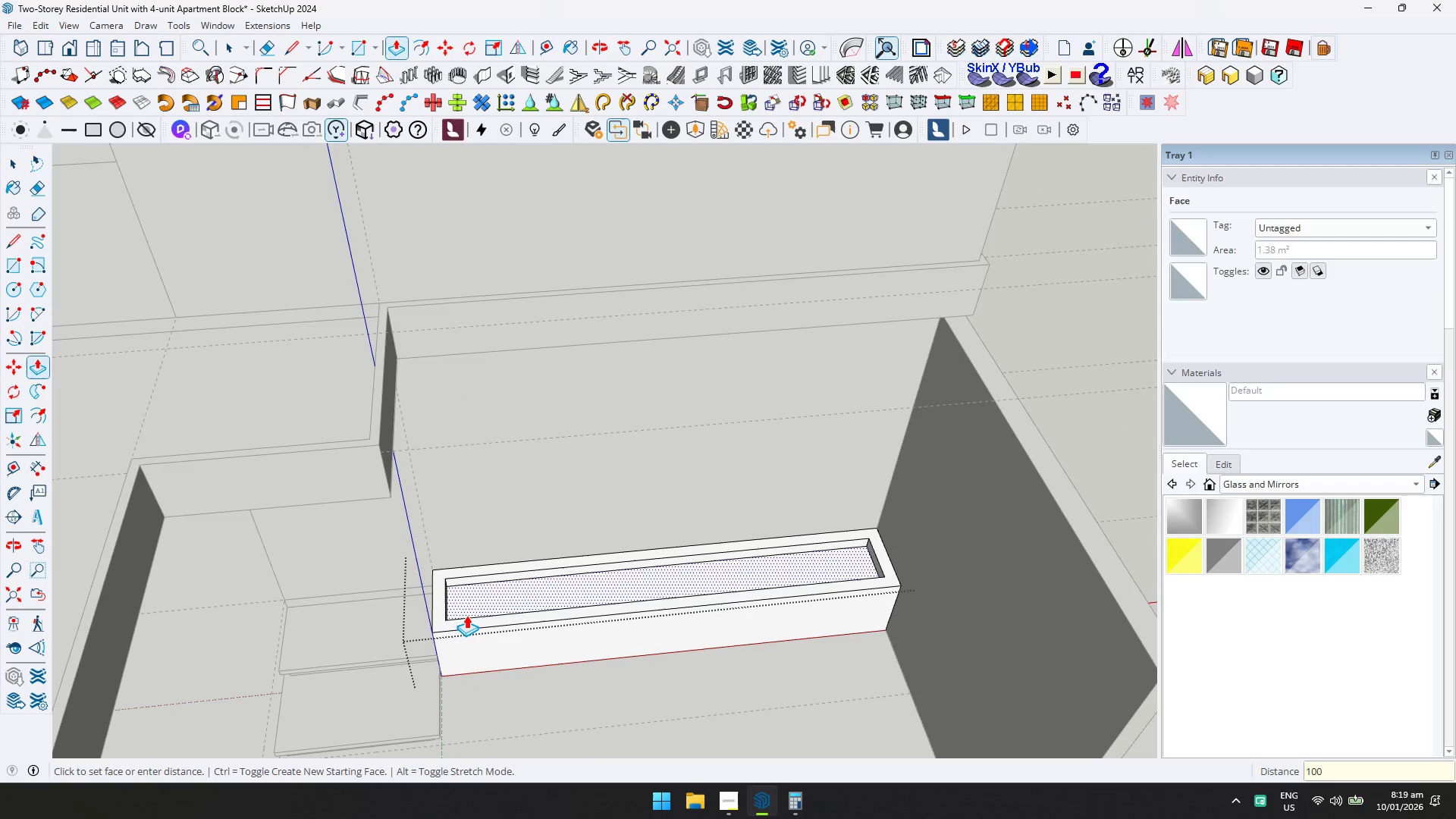 
key(Enter)
 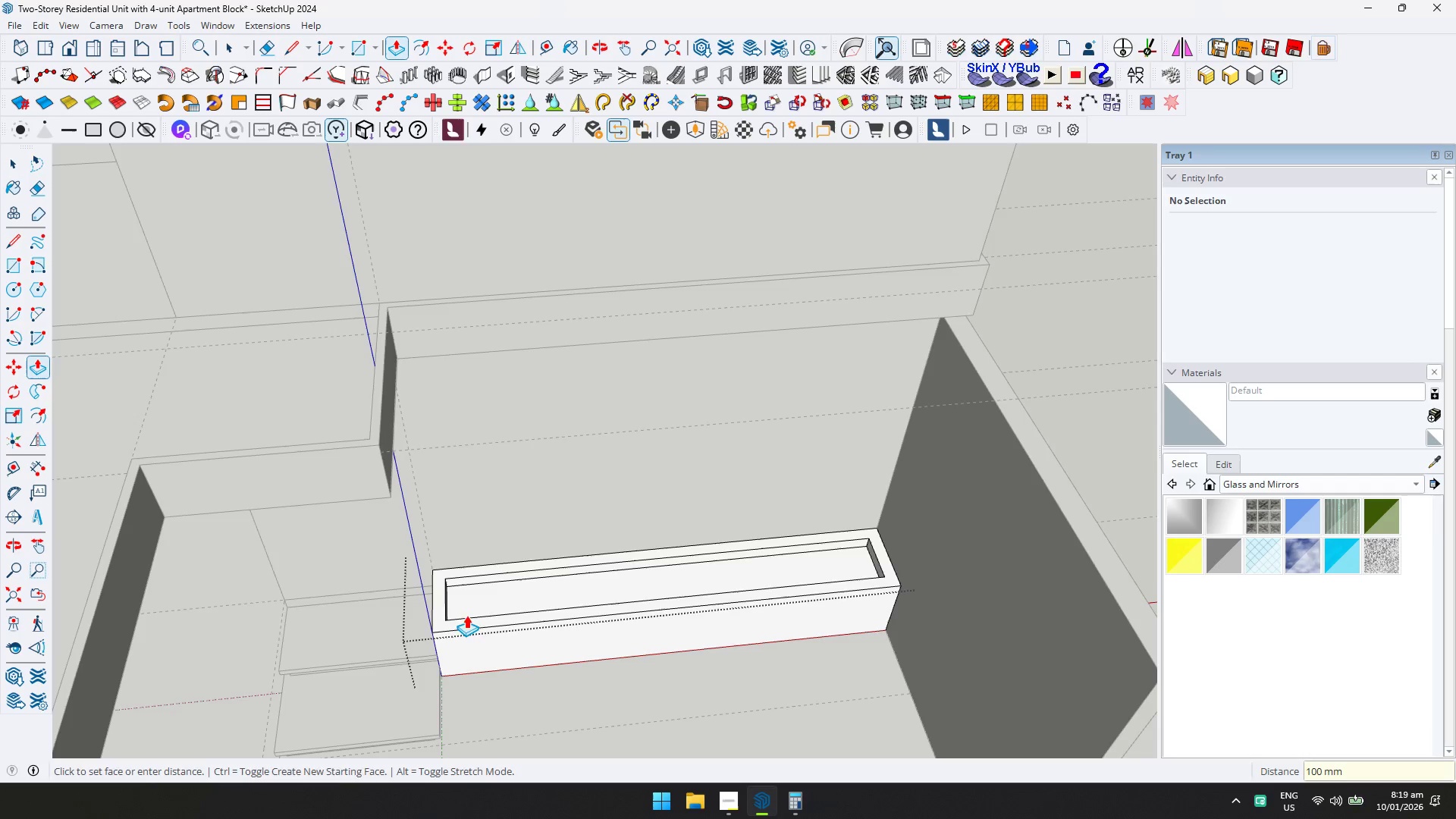 
scroll: coordinate [532, 598], scroll_direction: down, amount: 7.0
 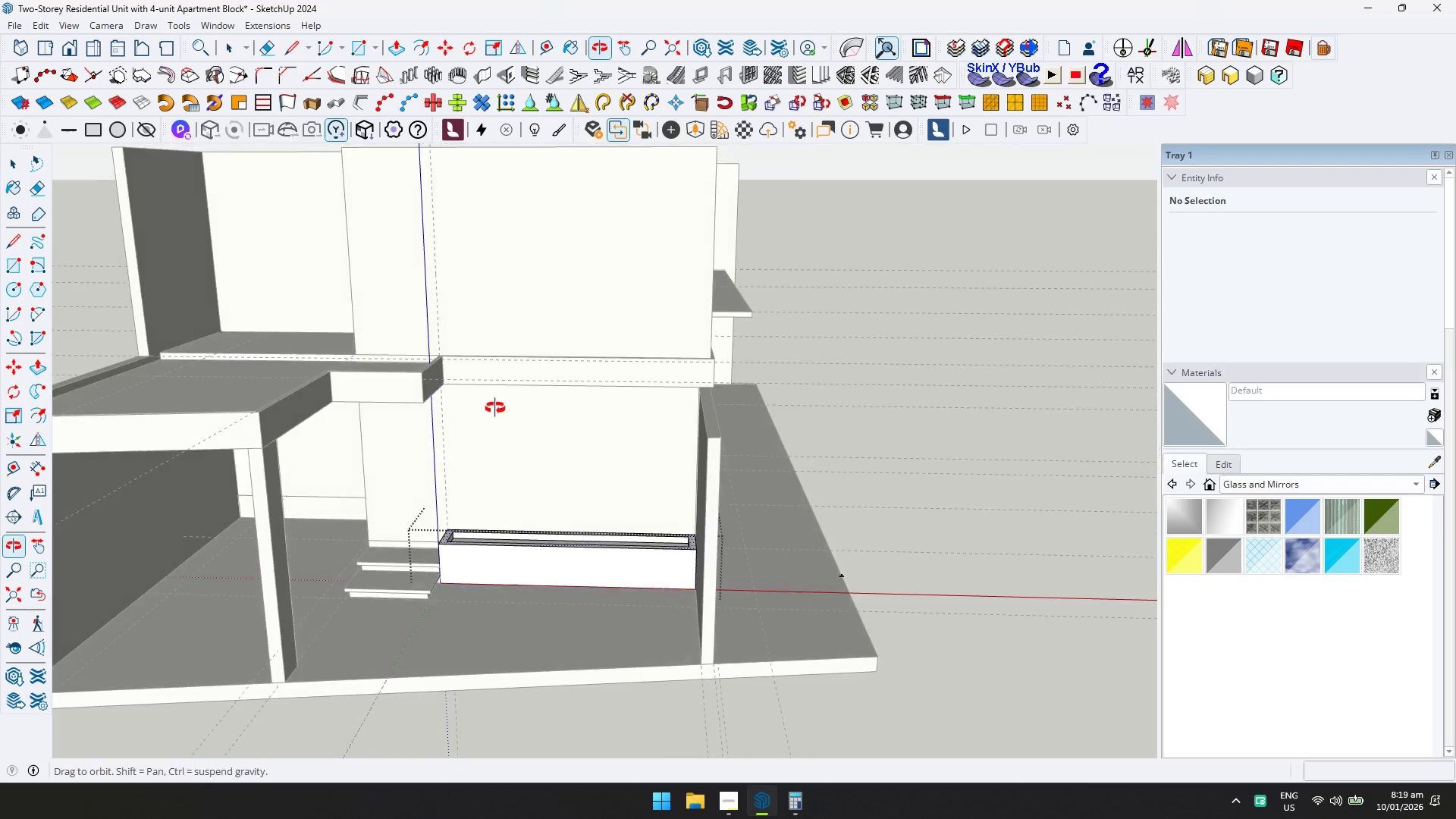 
key(Space)
 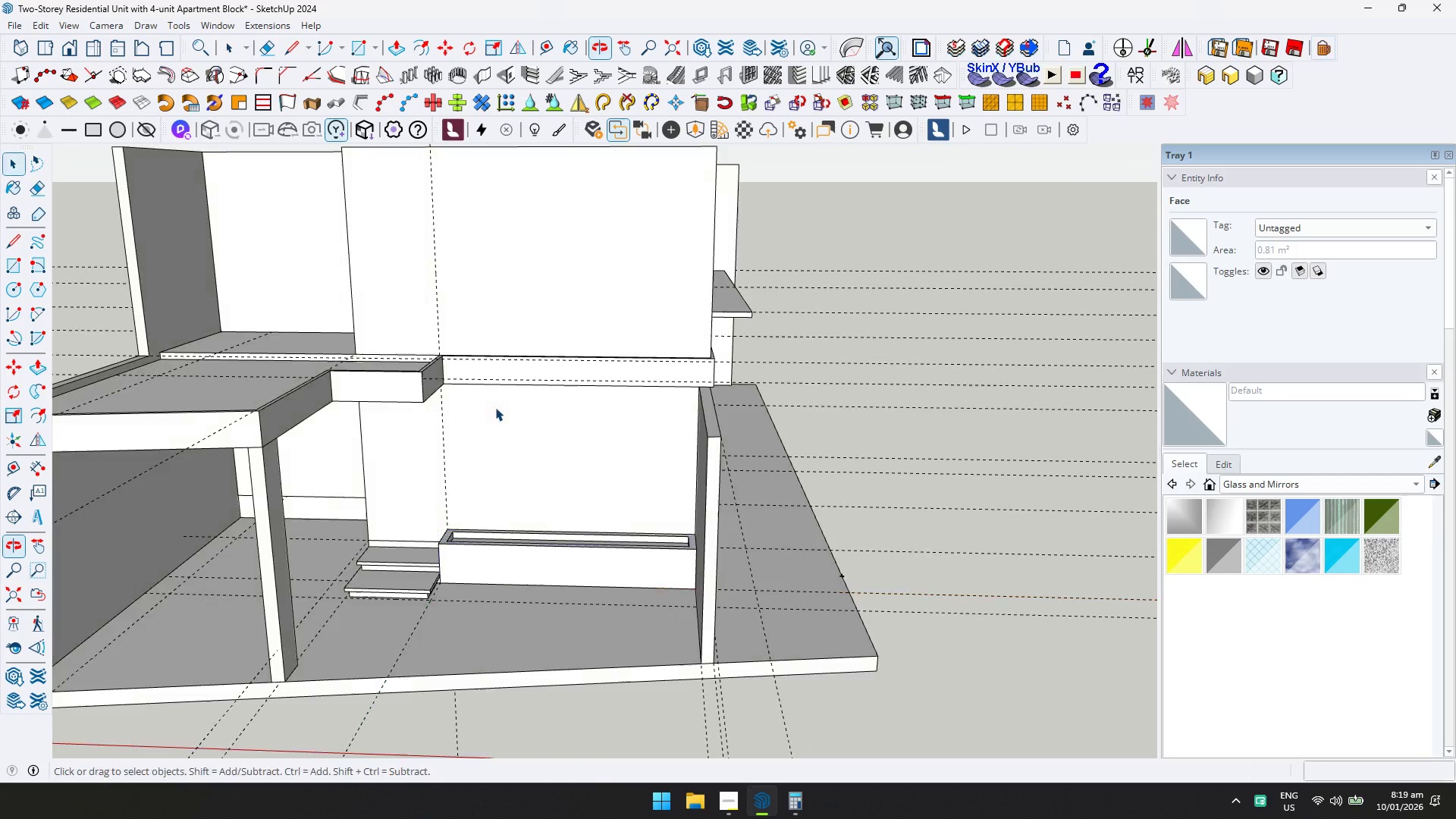 
key(Escape)
 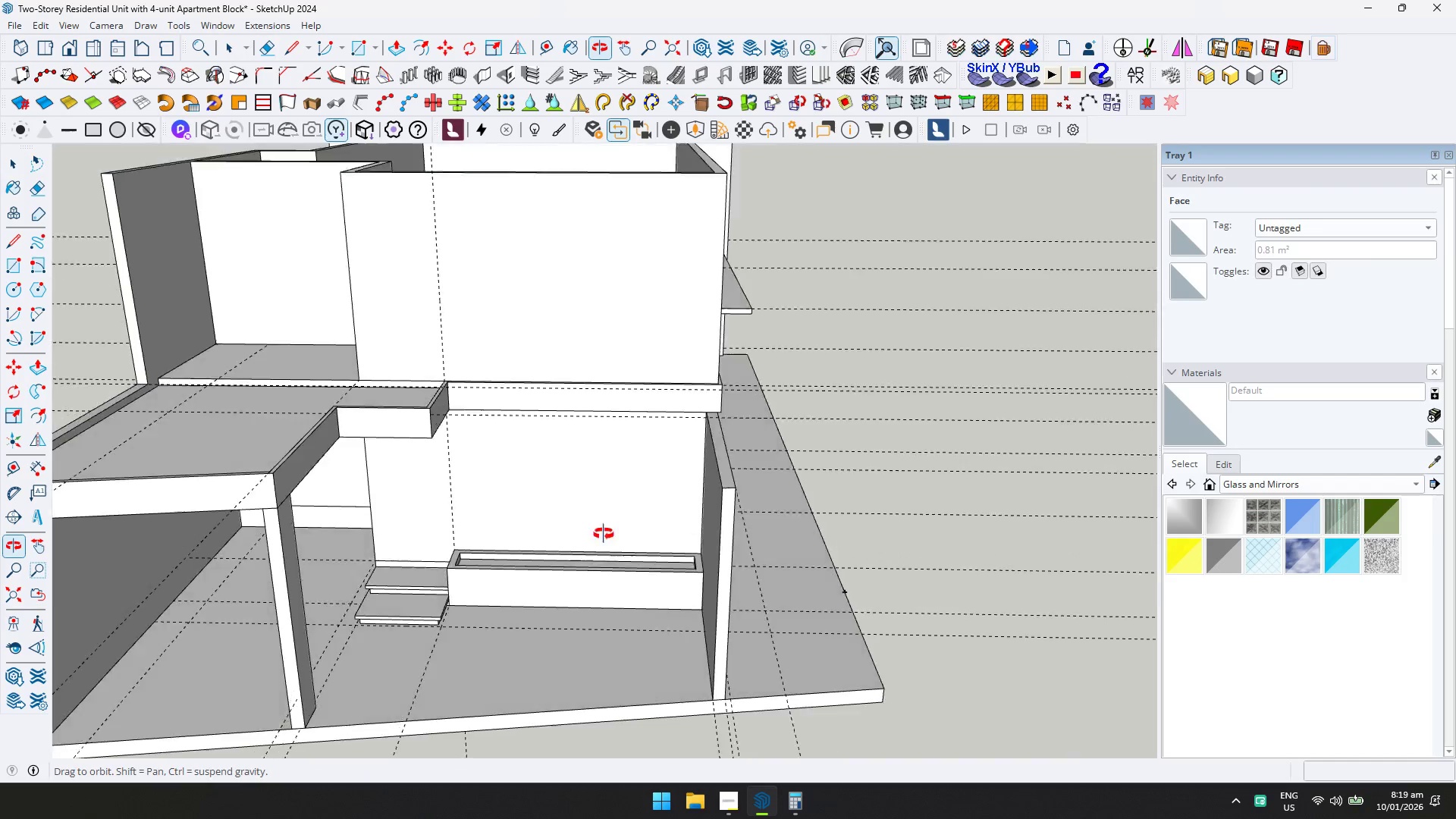 
key(Shift+ShiftLeft)
 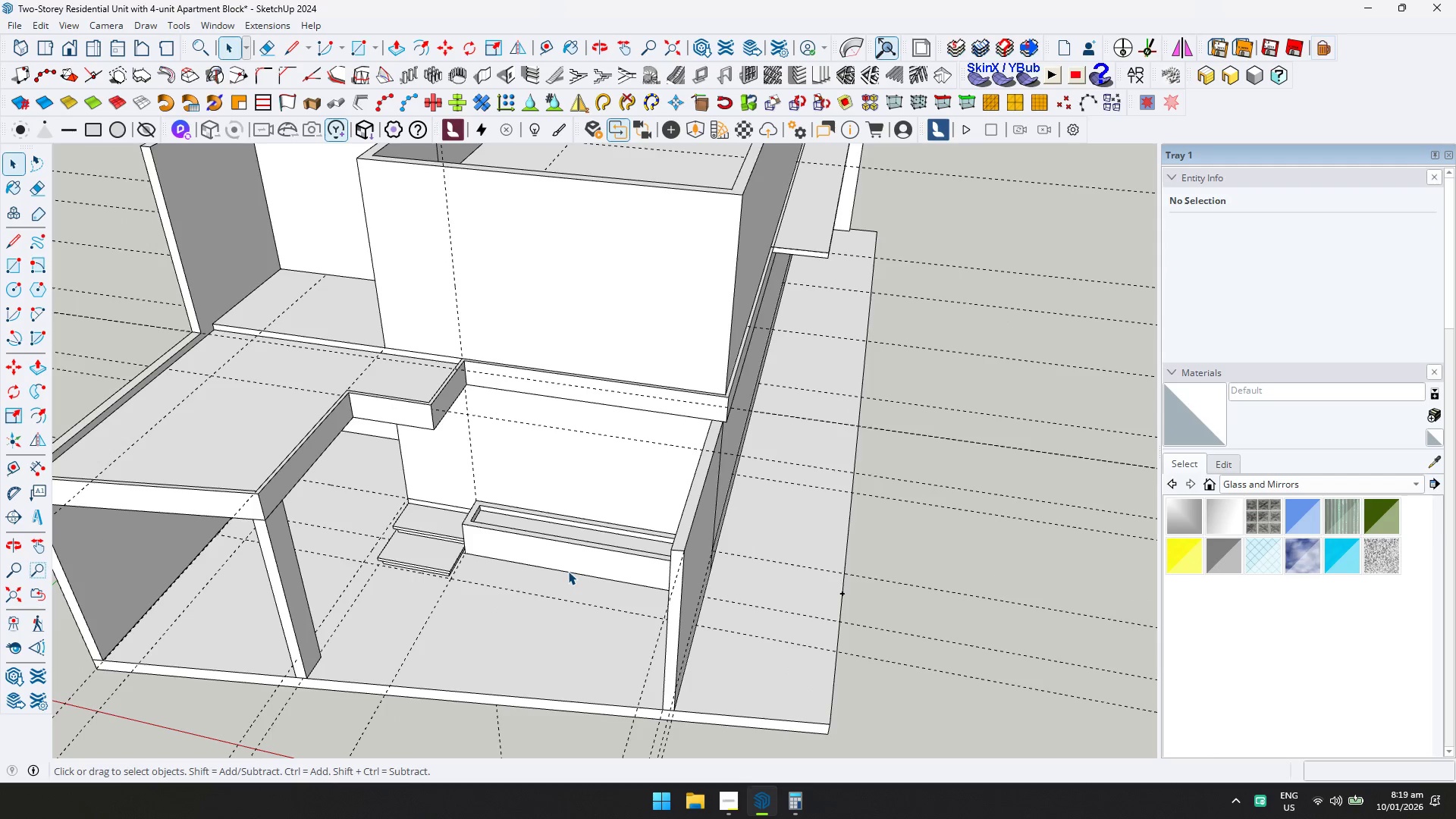 
scroll: coordinate [661, 451], scroll_direction: down, amount: 4.0
 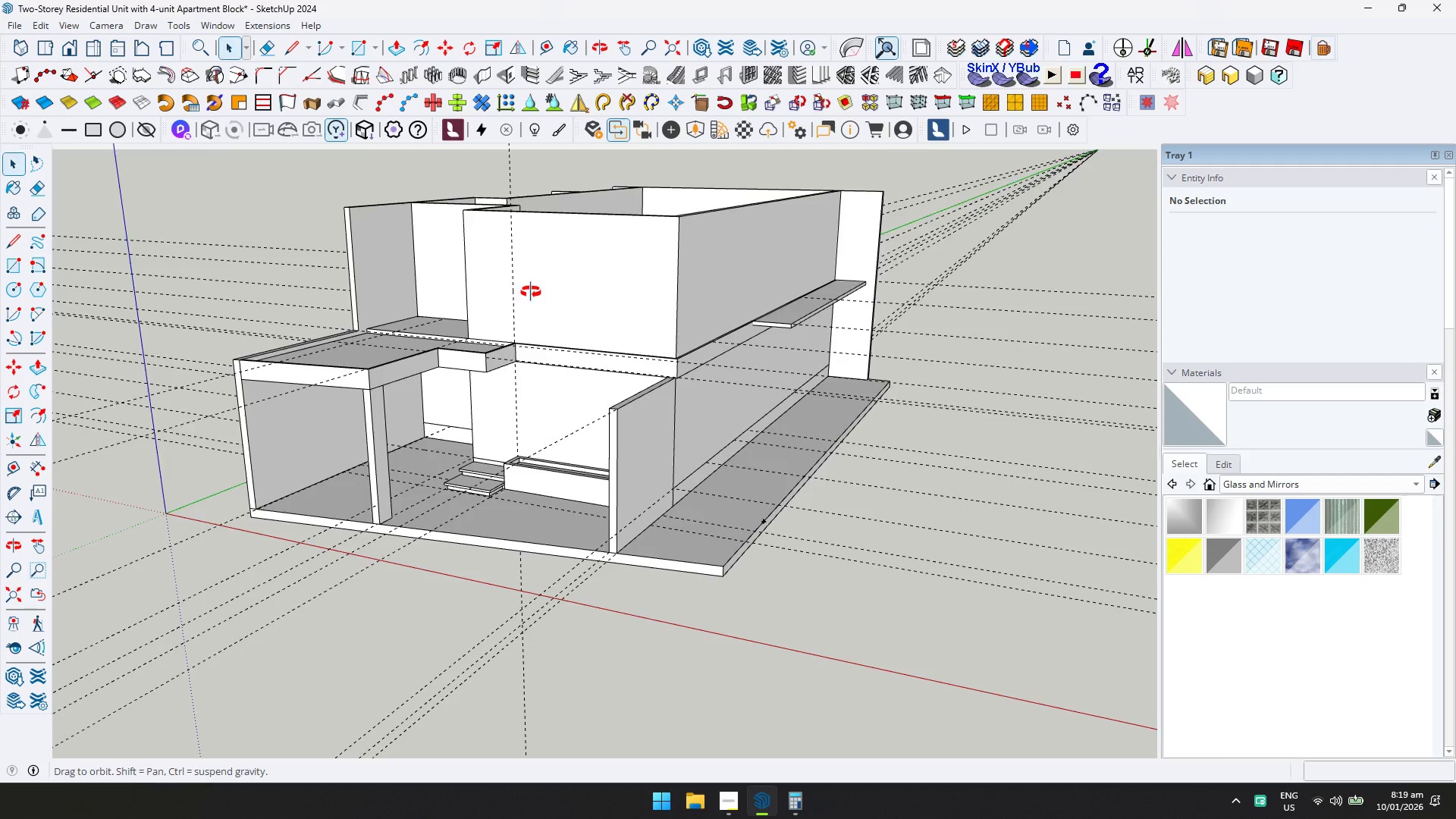 
hold_key(key=ShiftLeft, duration=0.41)
 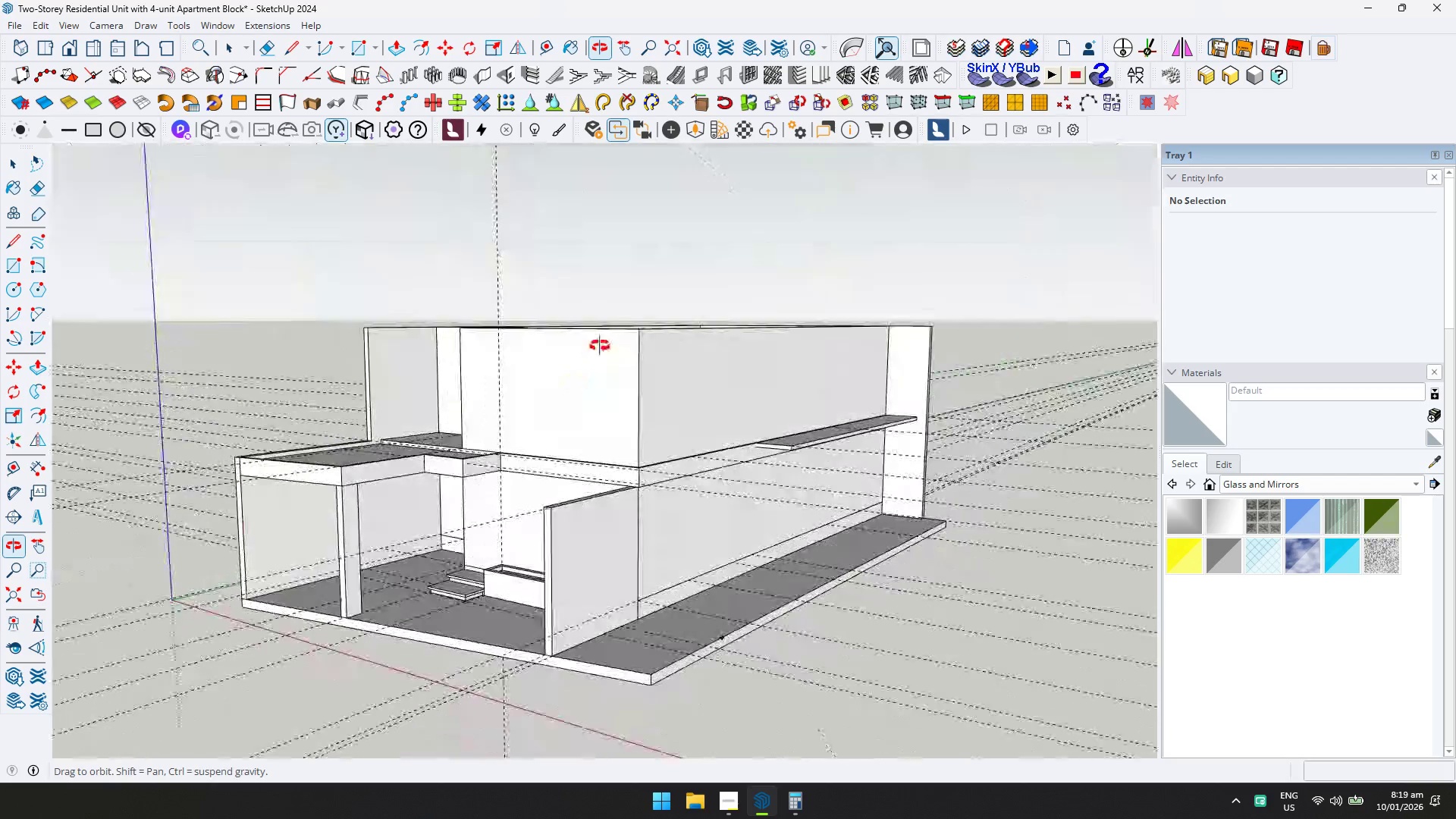 
wait(5.44)
 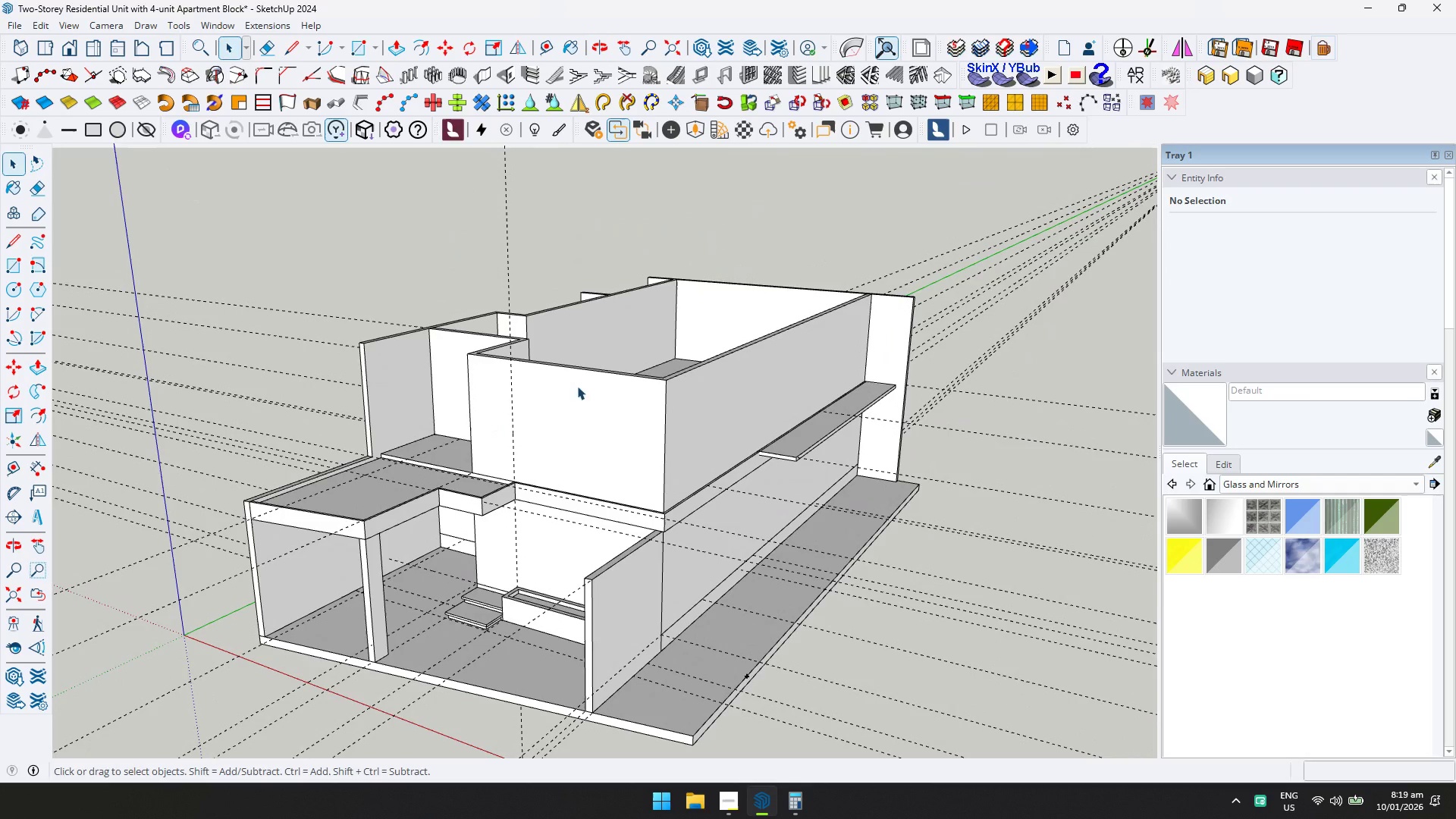 
key(Control+S)
 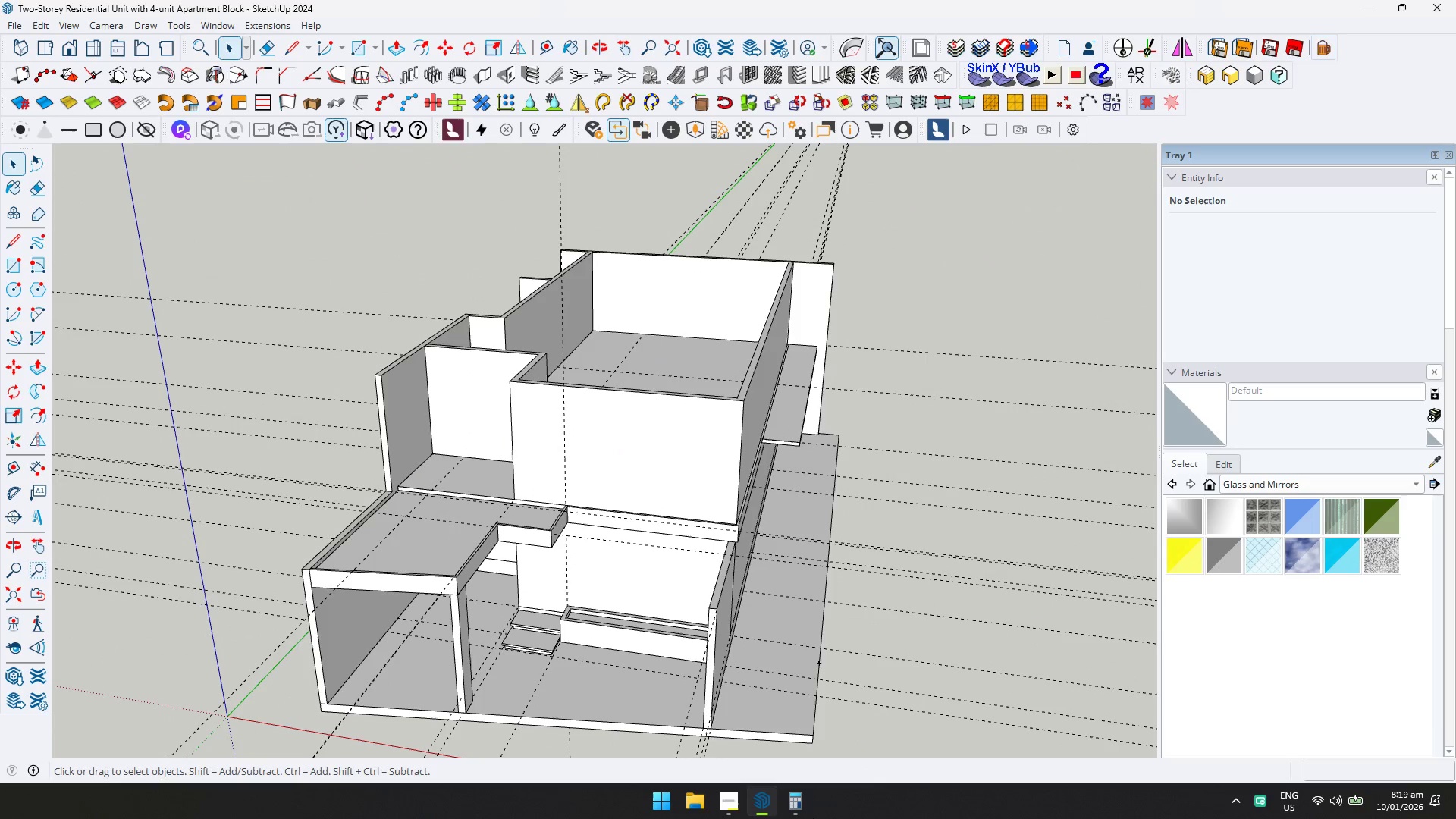 
left_click([732, 799])